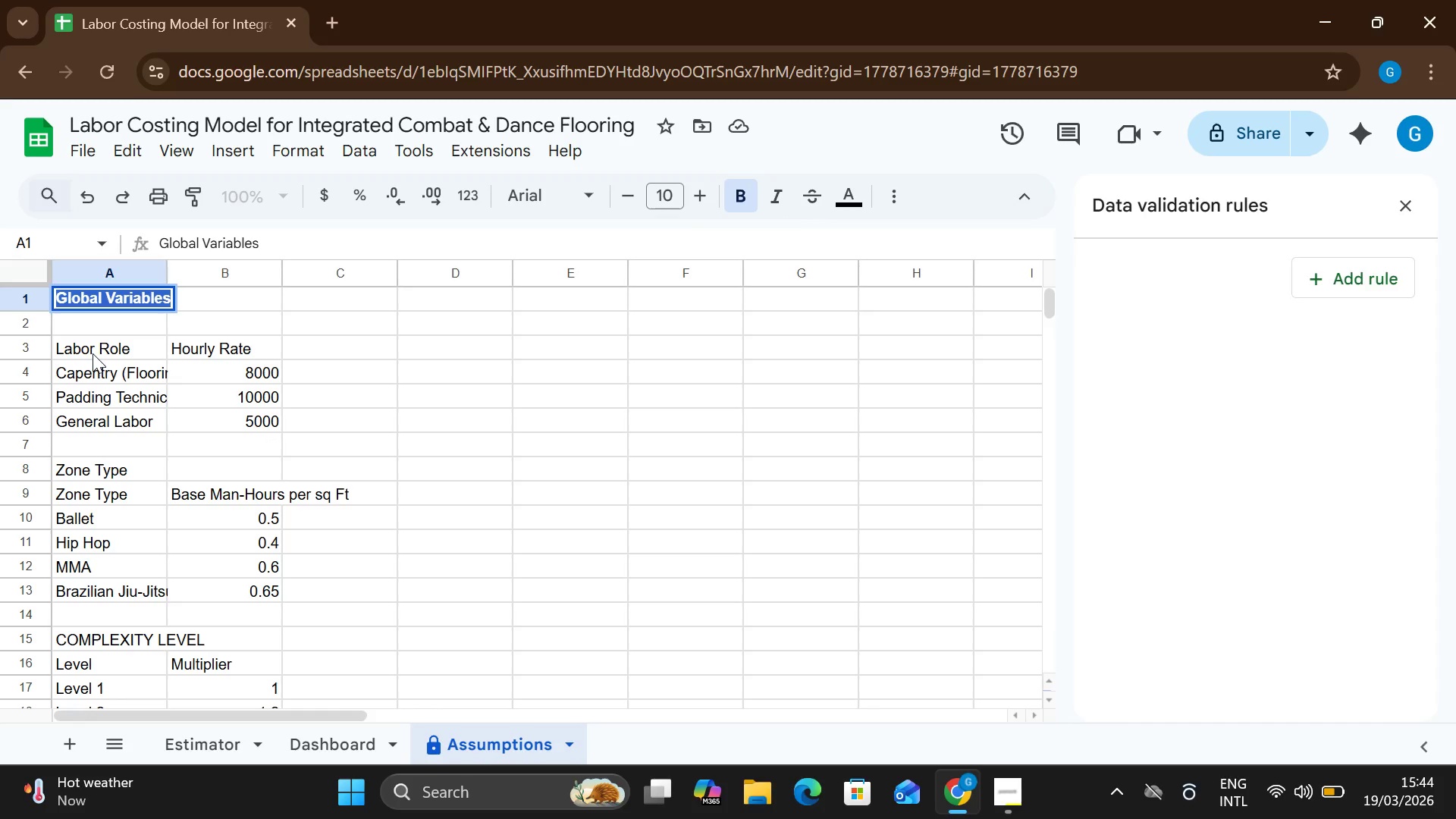 
left_click([90, 352])
 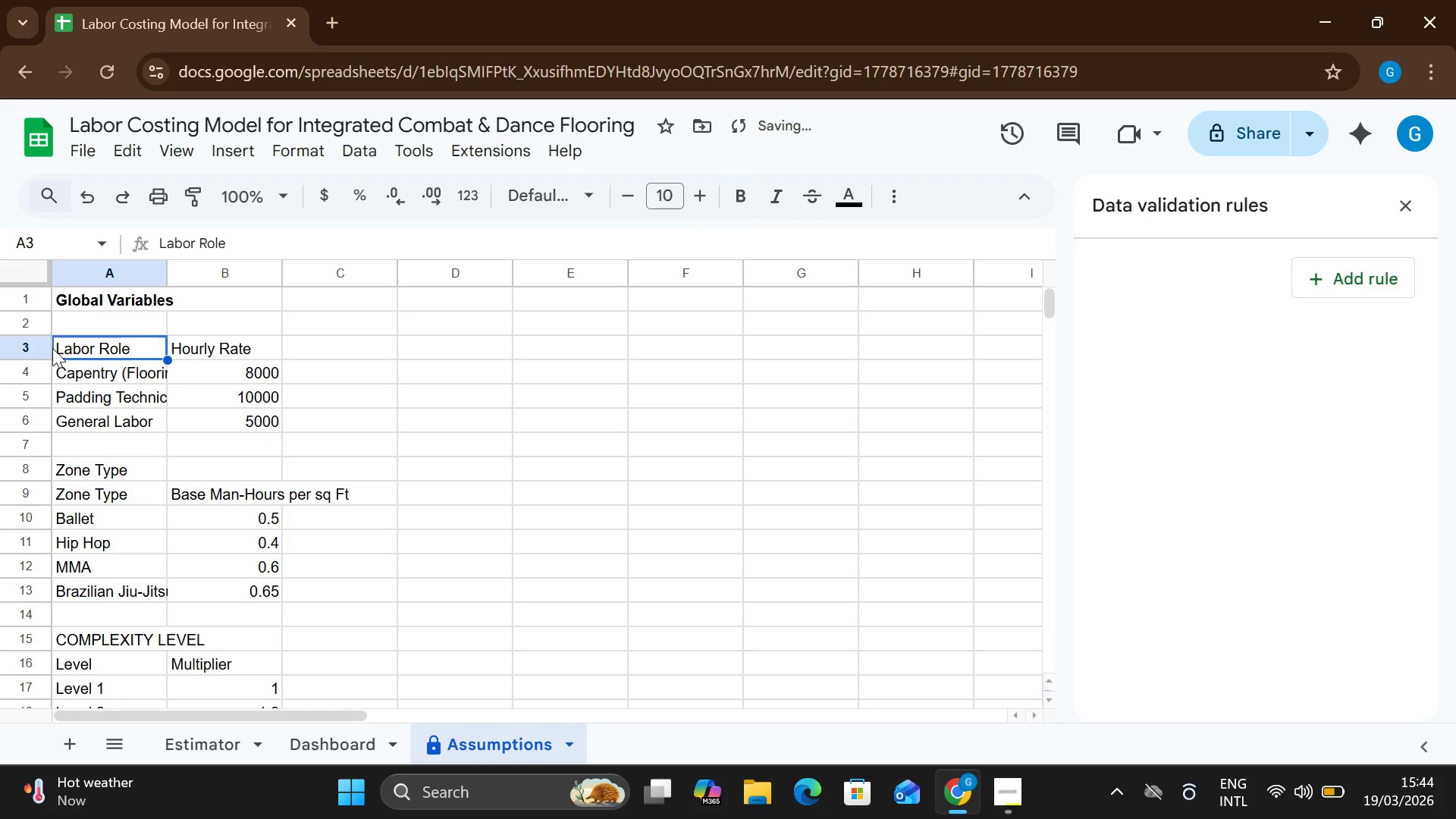 
double_click([52, 348])
 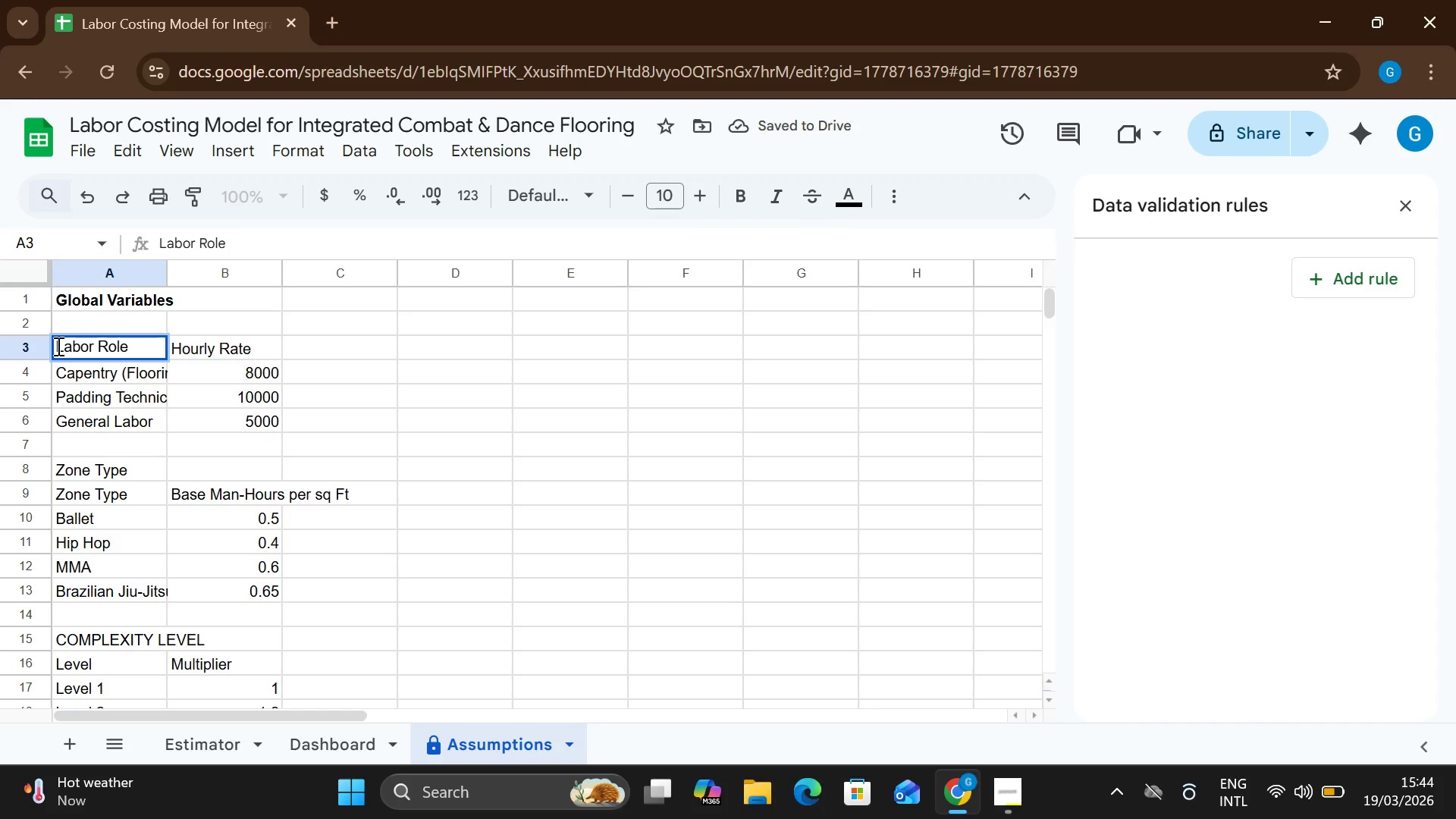 
left_click_drag(start_coordinate=[57, 346], to_coordinate=[146, 351])
 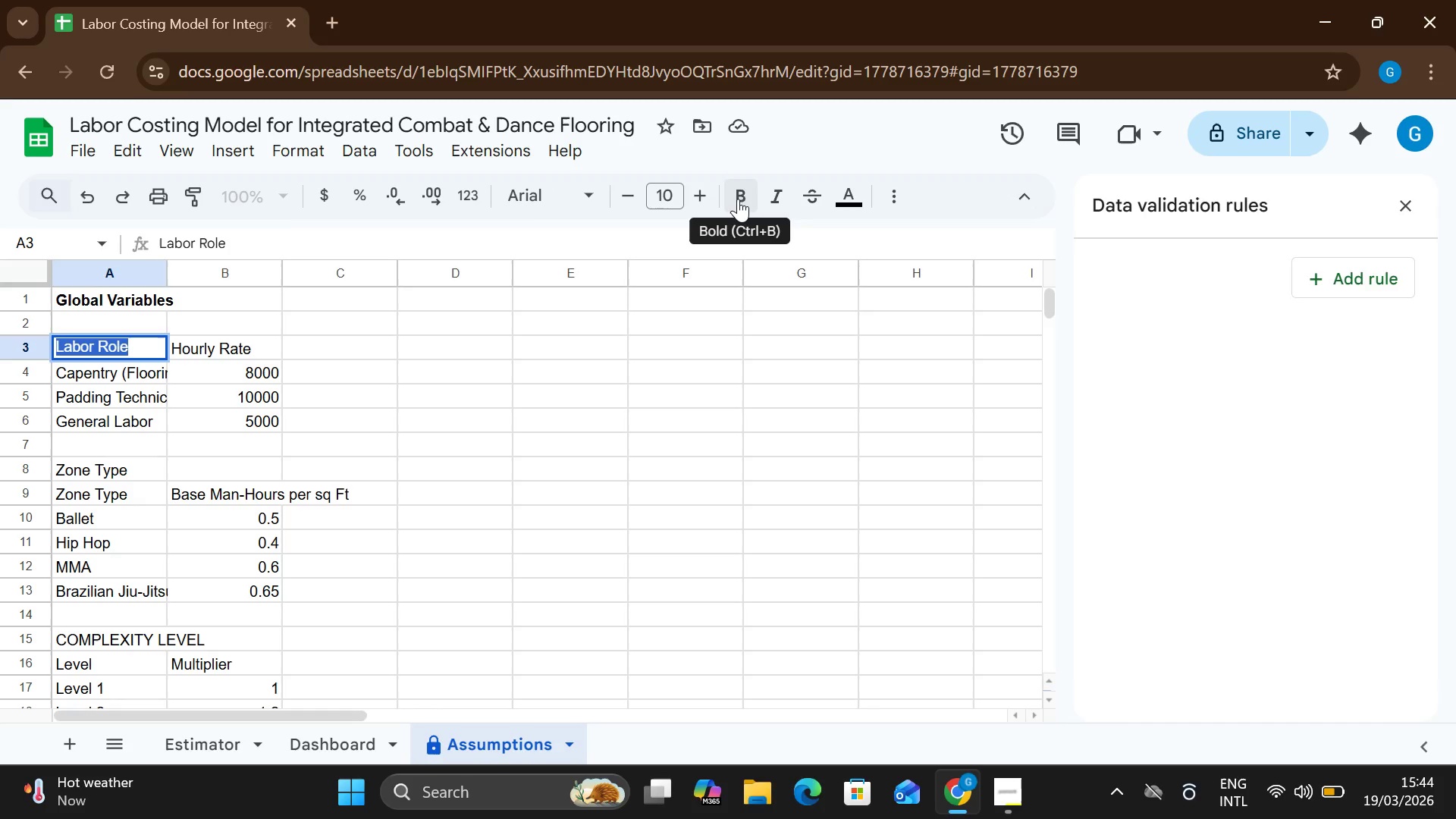 
left_click([740, 199])
 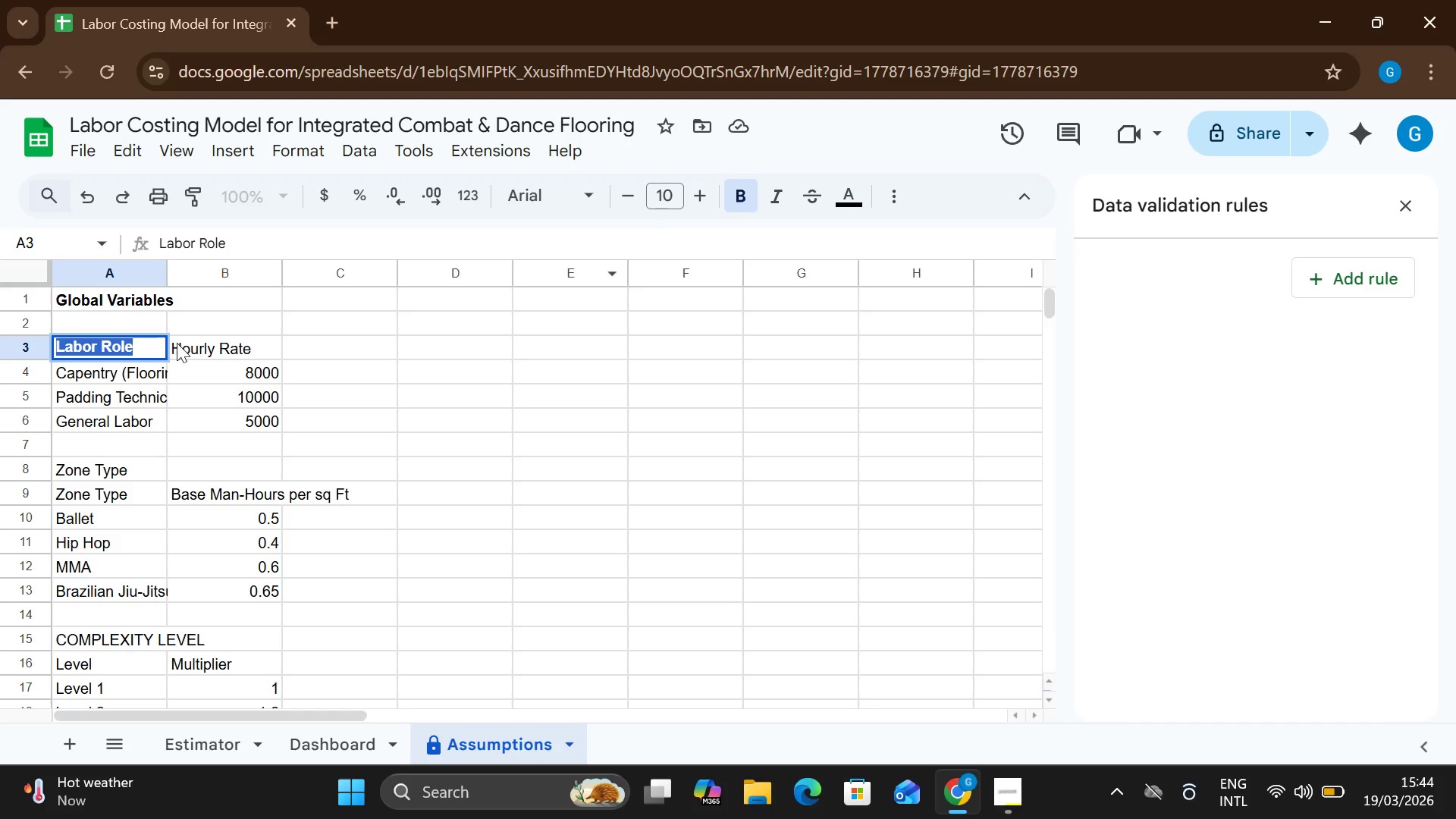 
left_click([177, 342])
 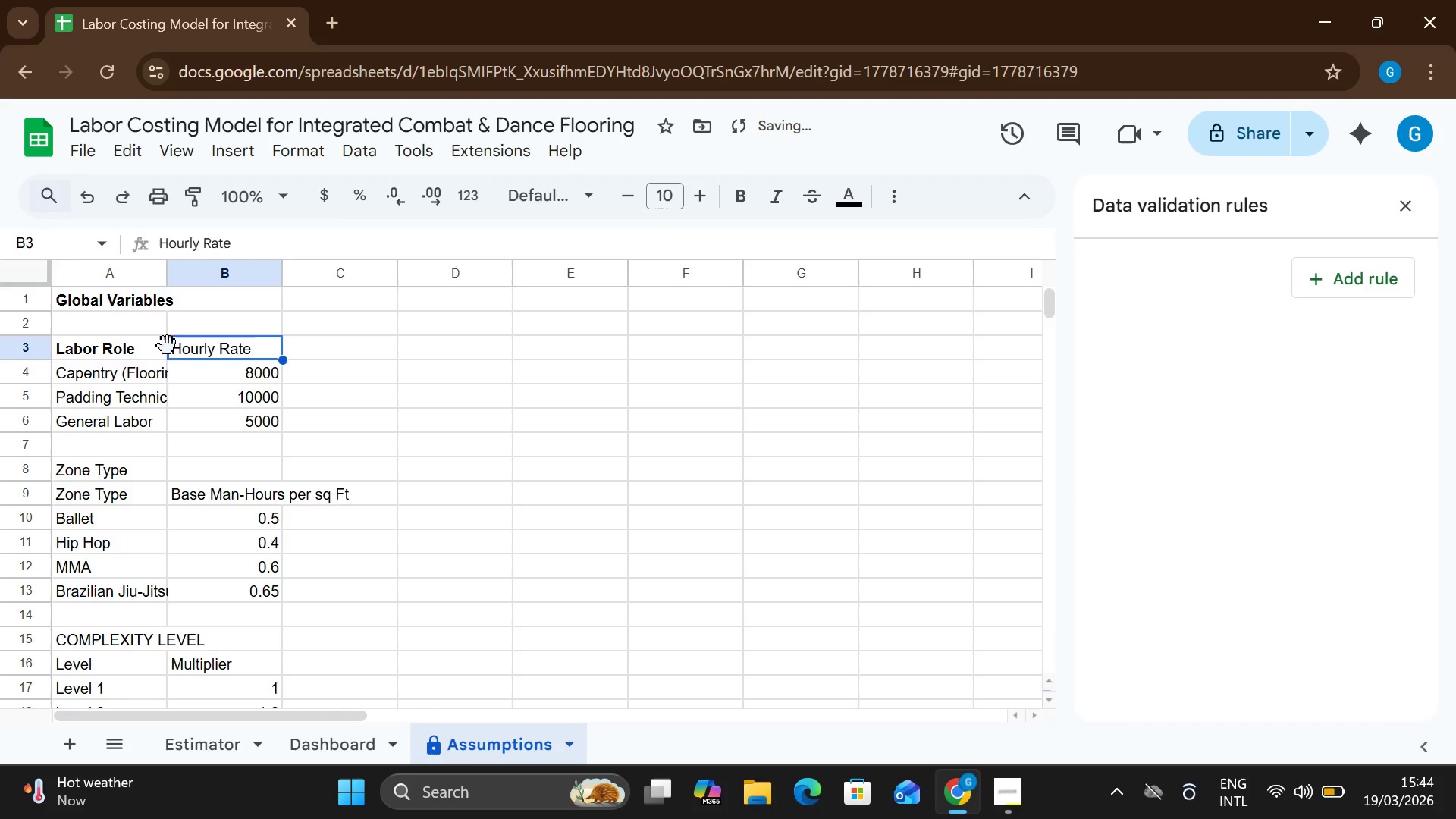 
left_click_drag(start_coordinate=[168, 345], to_coordinate=[200, 355])
 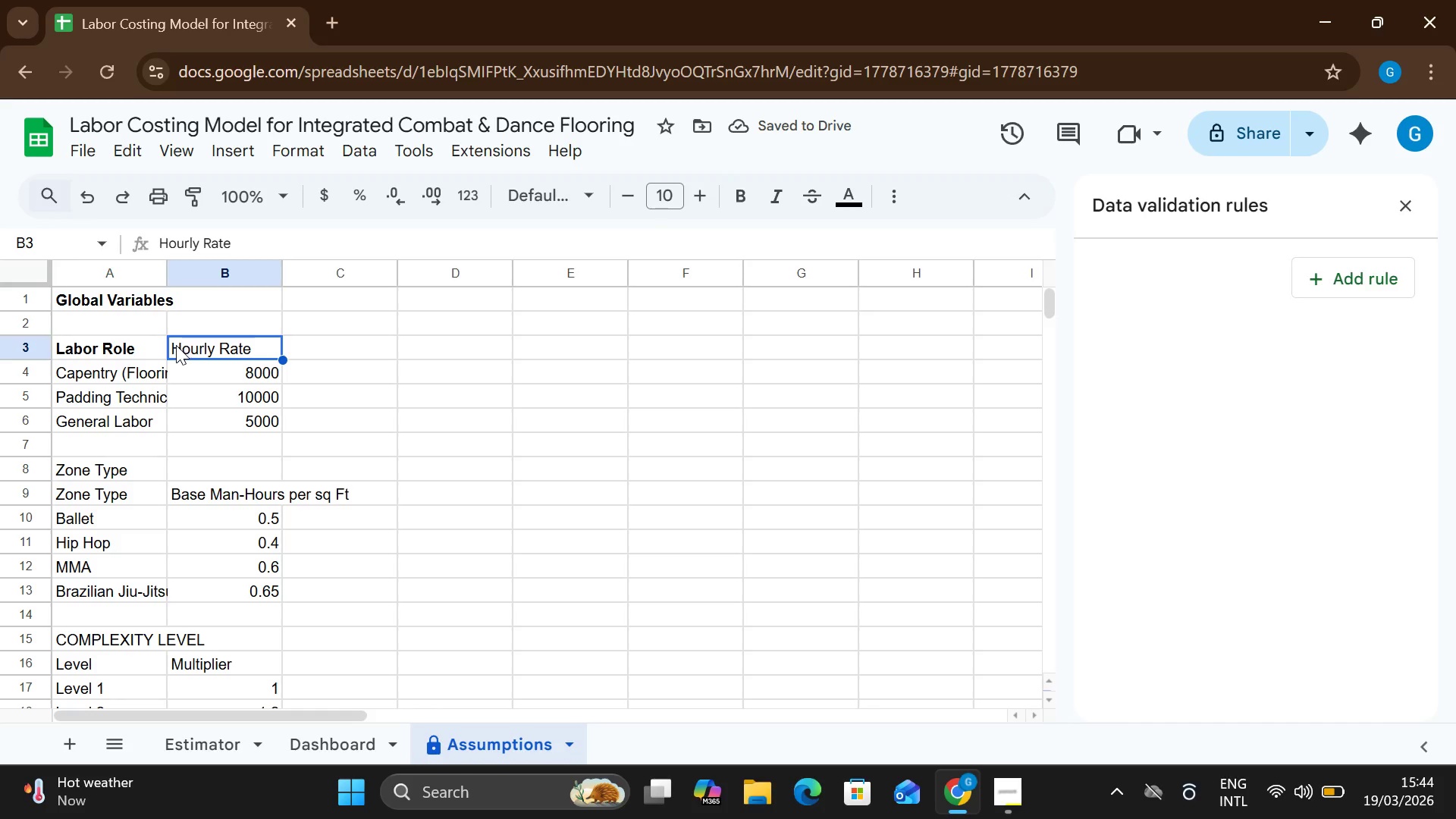 
double_click([176, 345])
 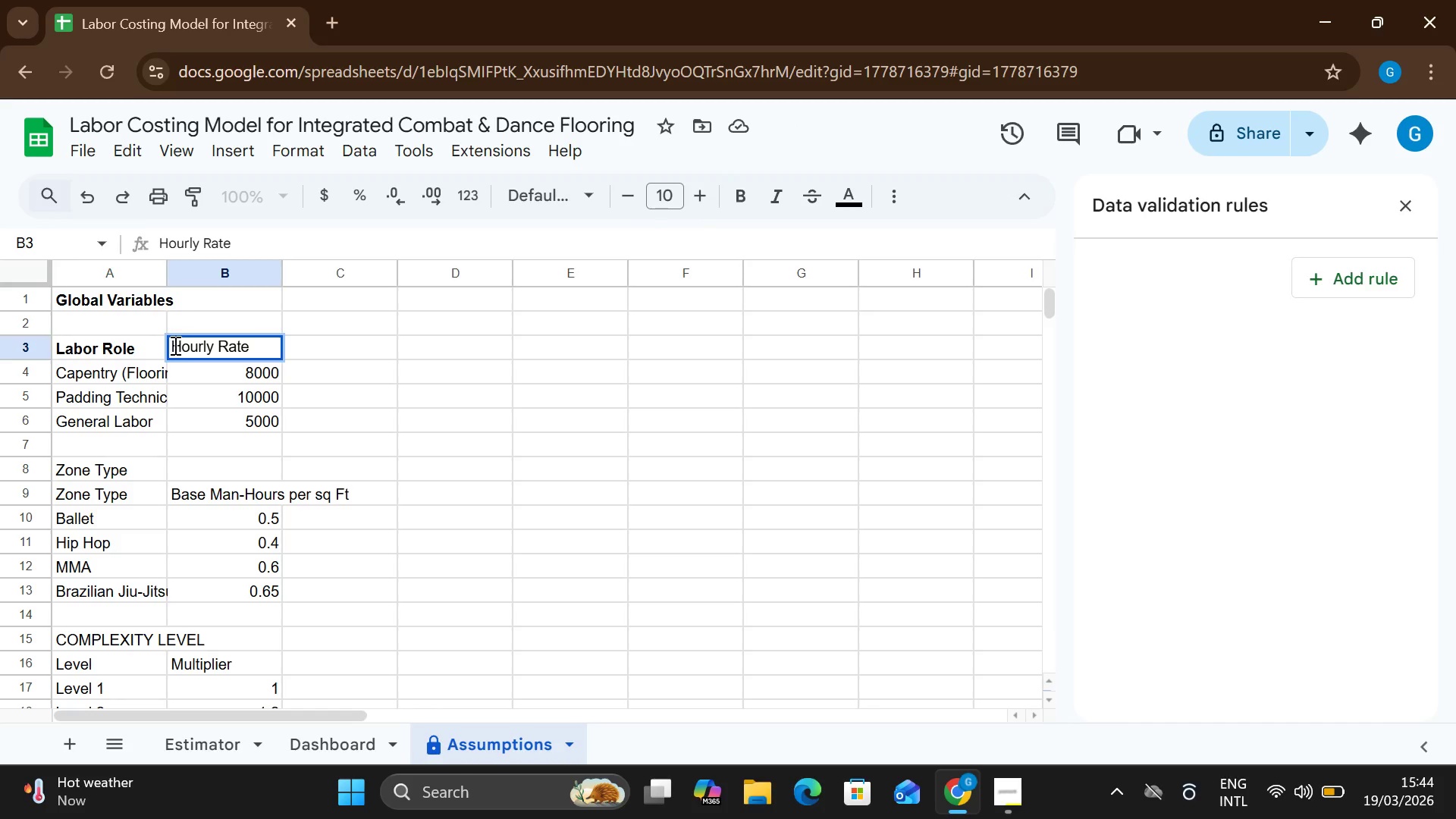 
left_click([174, 345])
 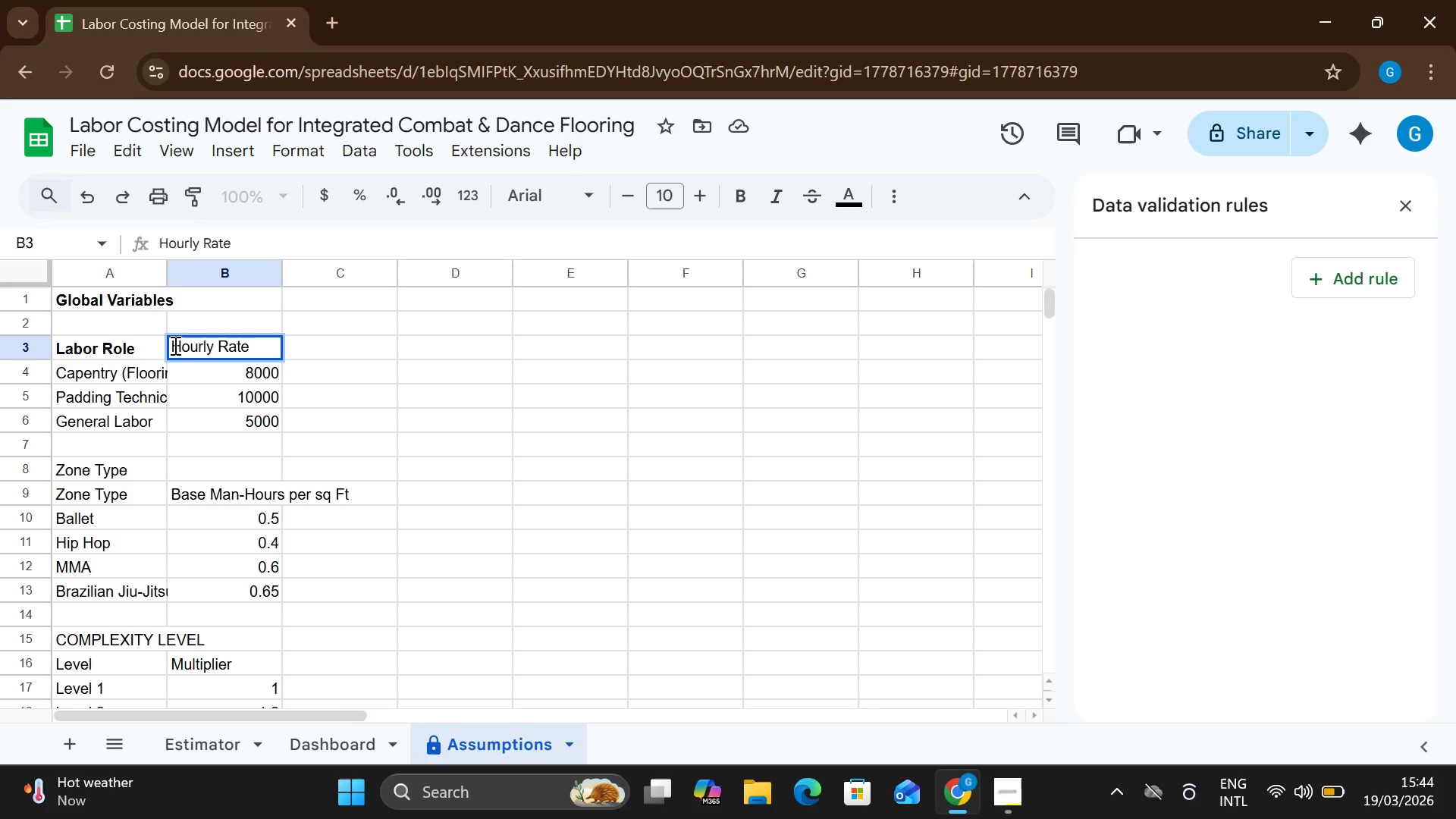 
left_click_drag(start_coordinate=[174, 345], to_coordinate=[255, 349])
 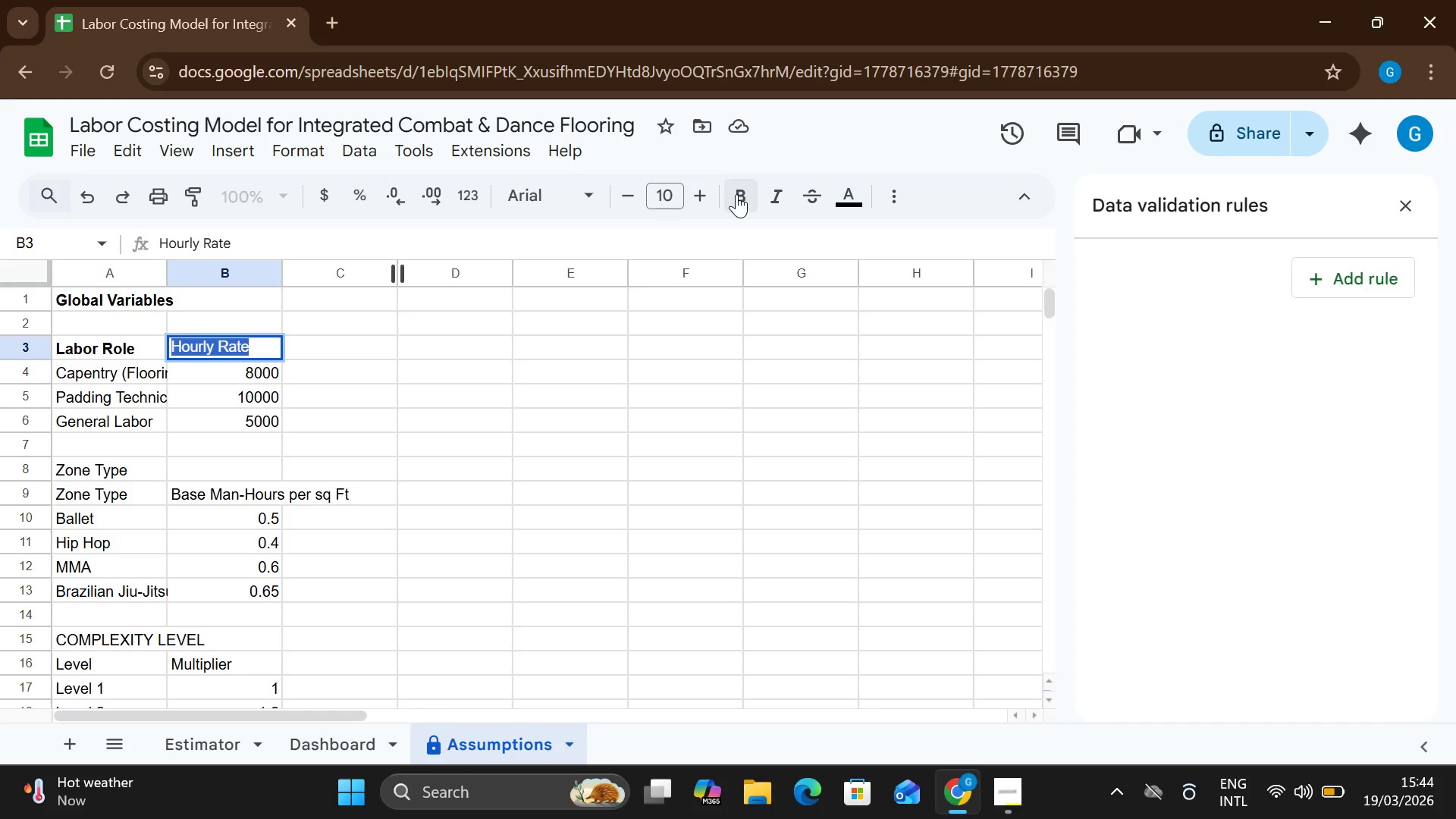 
left_click([736, 193])
 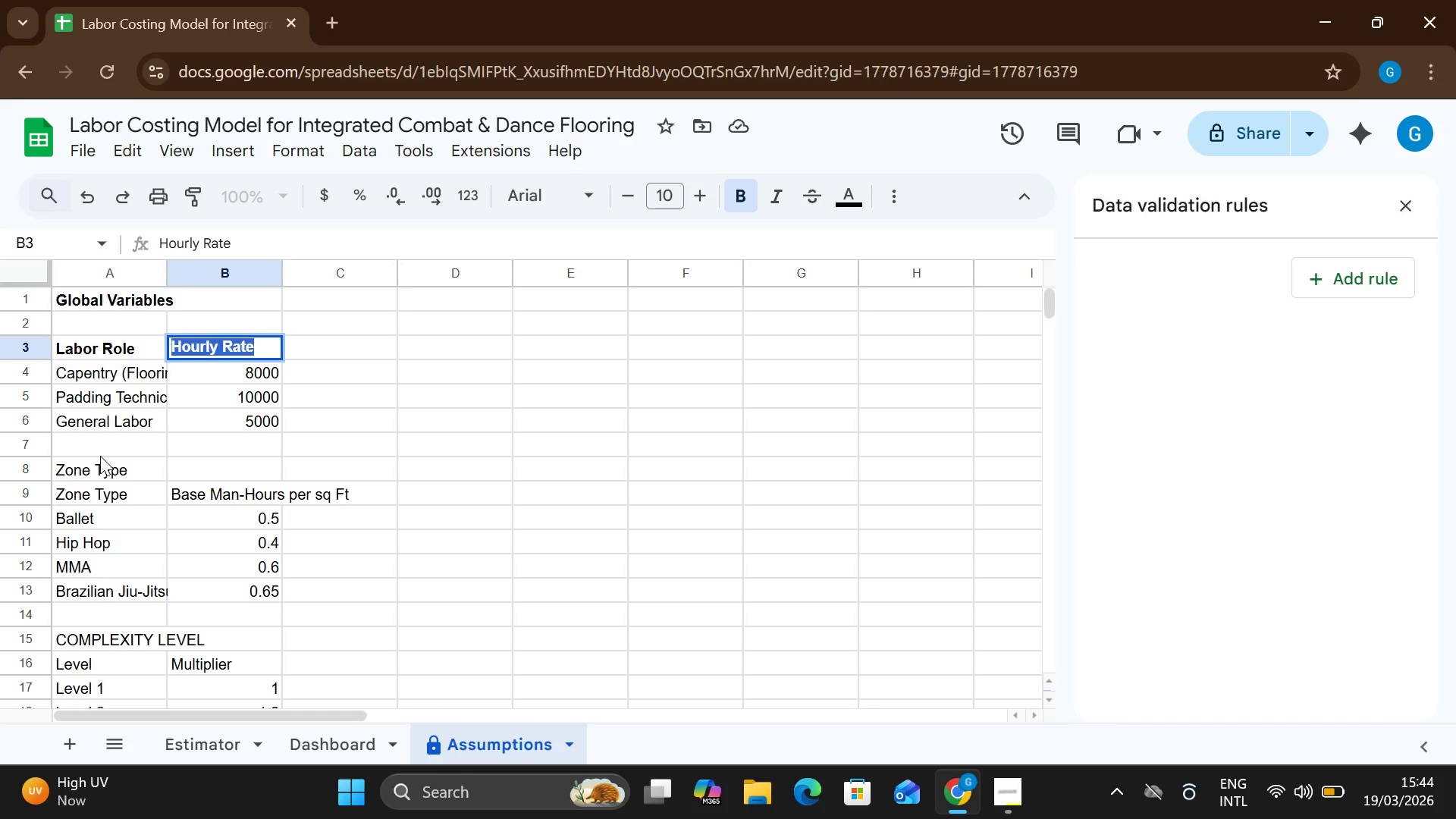 
left_click([123, 460])
 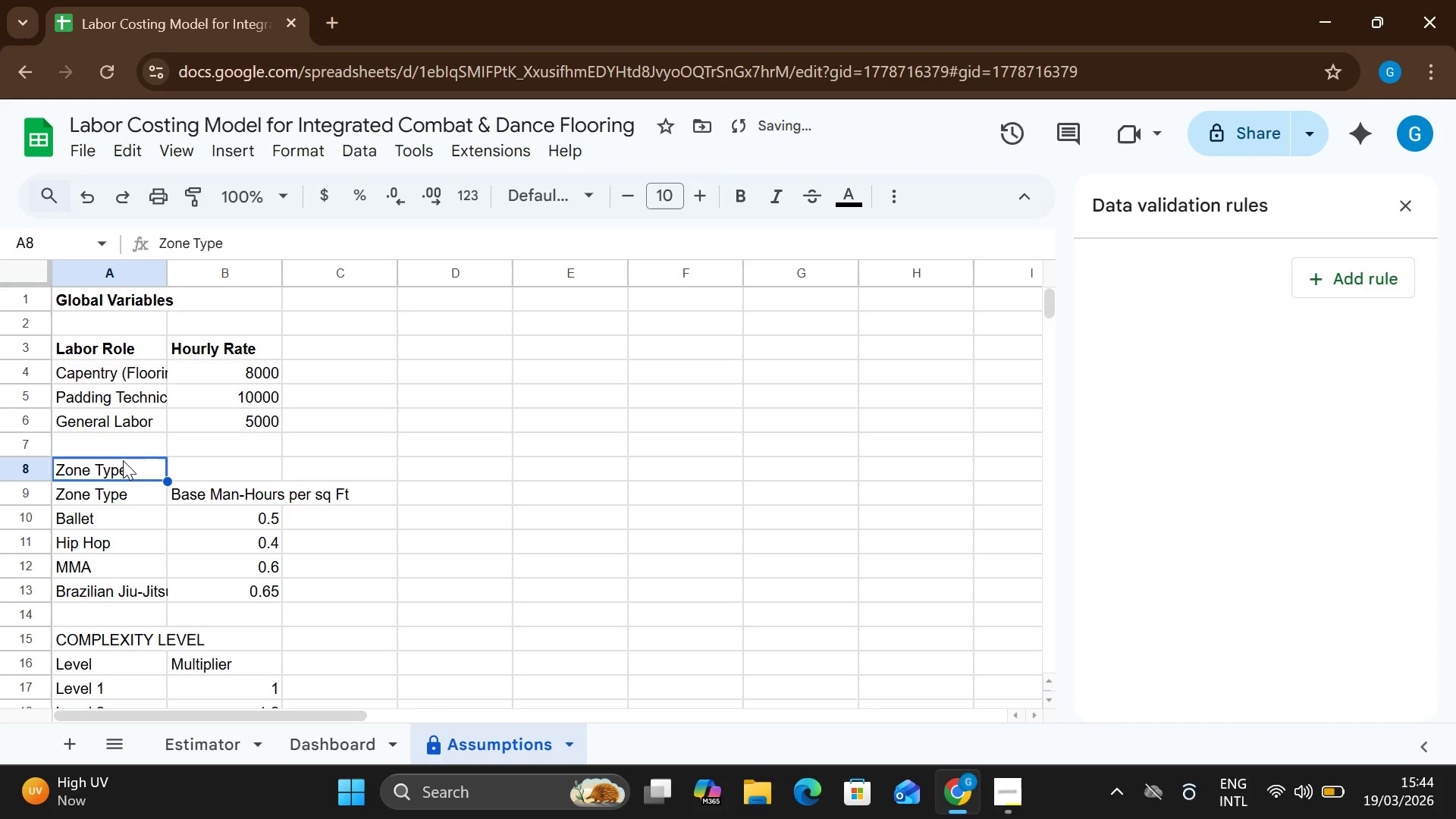 
key(Backspace)
 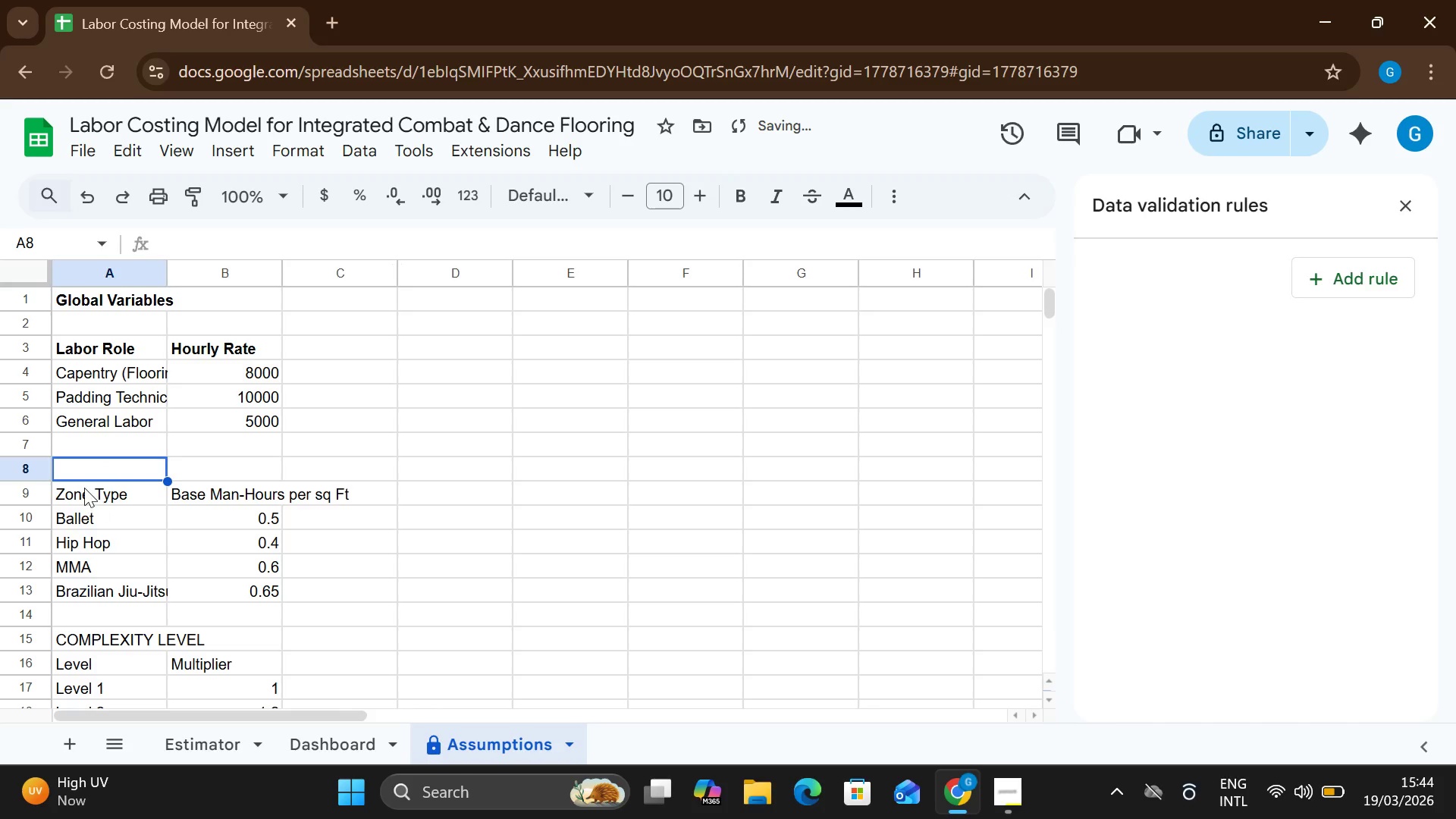 
left_click([84, 488])
 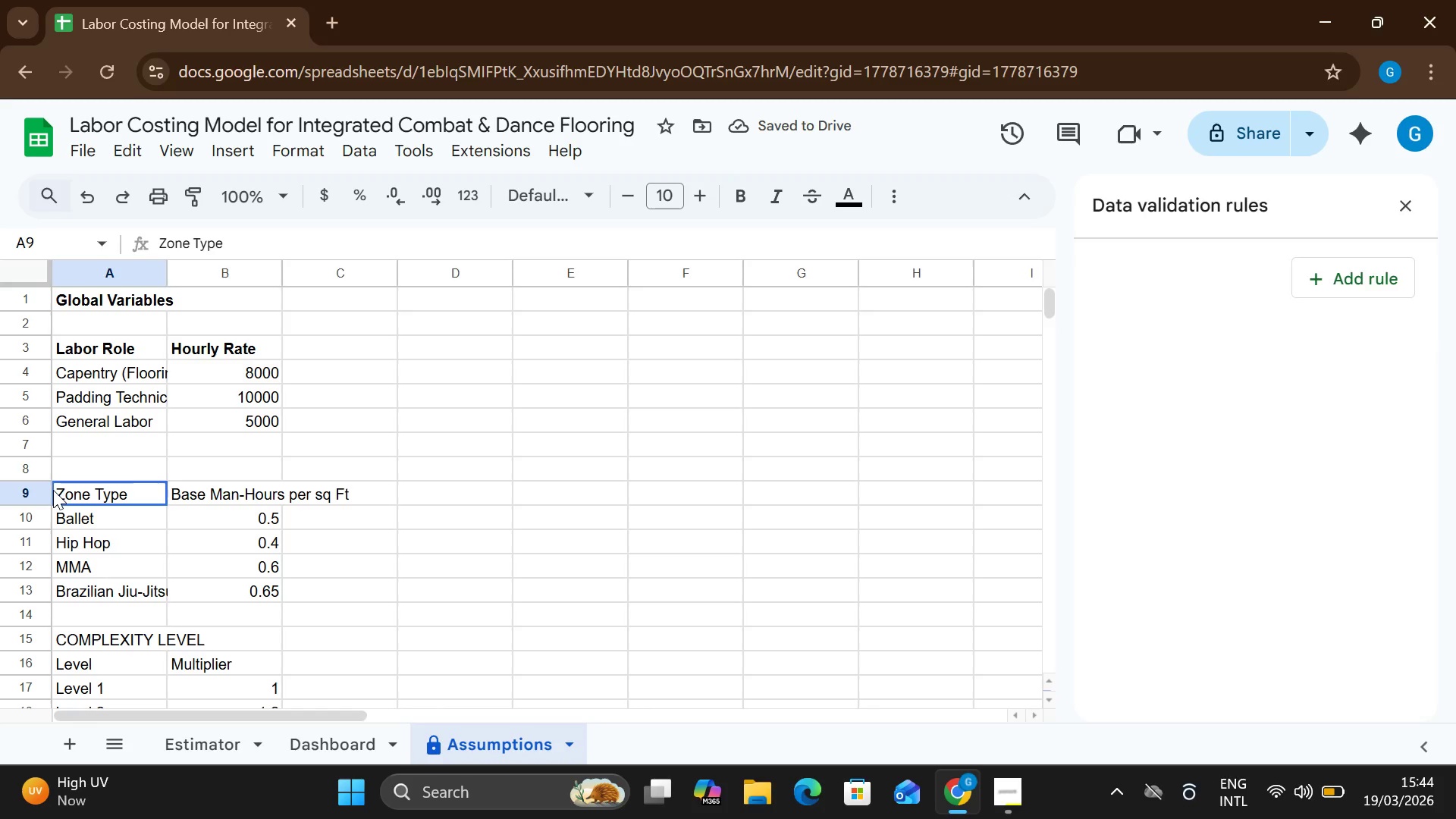 
left_click_drag(start_coordinate=[58, 491], to_coordinate=[75, 496])
 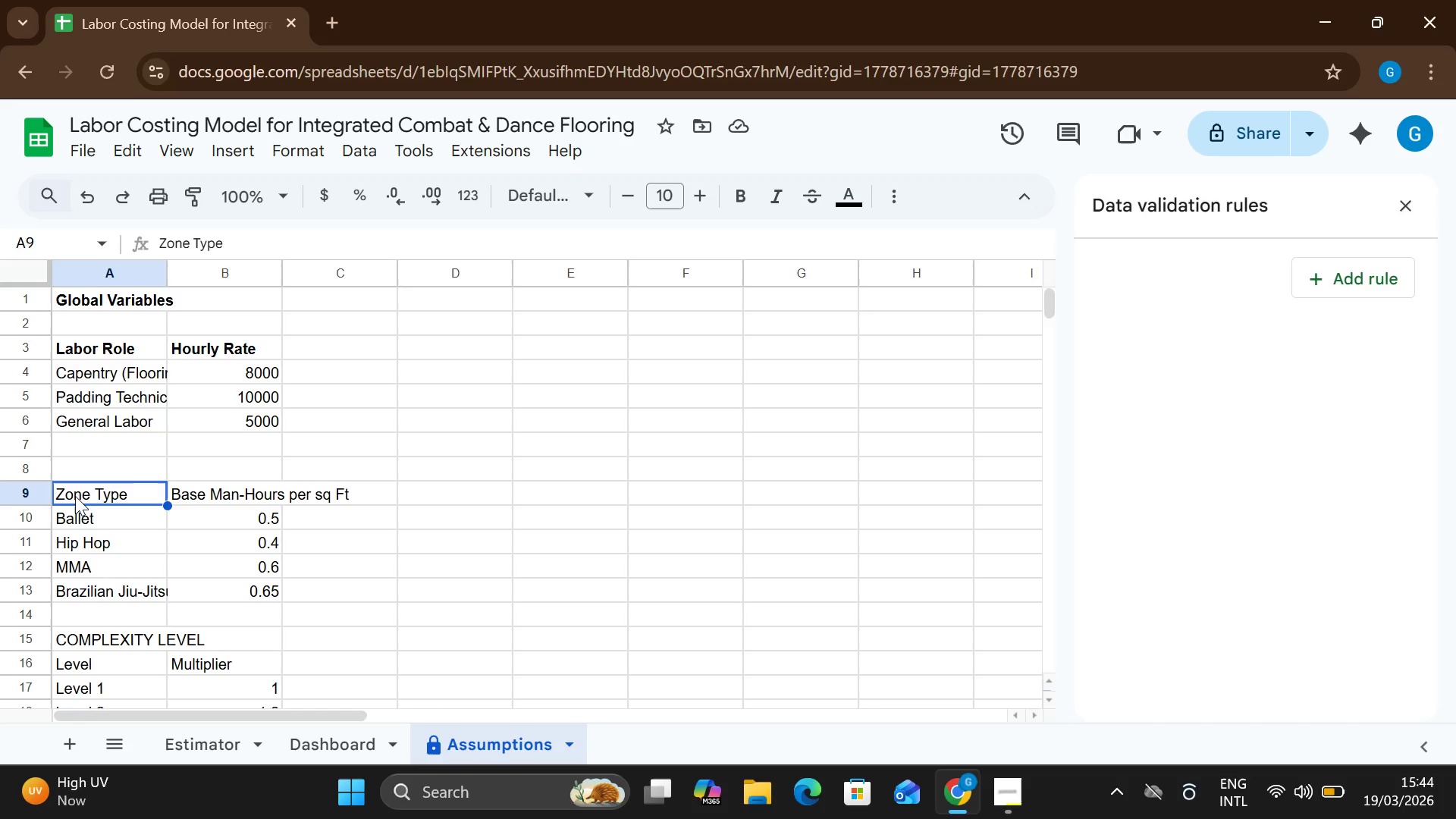 
double_click([75, 496])
 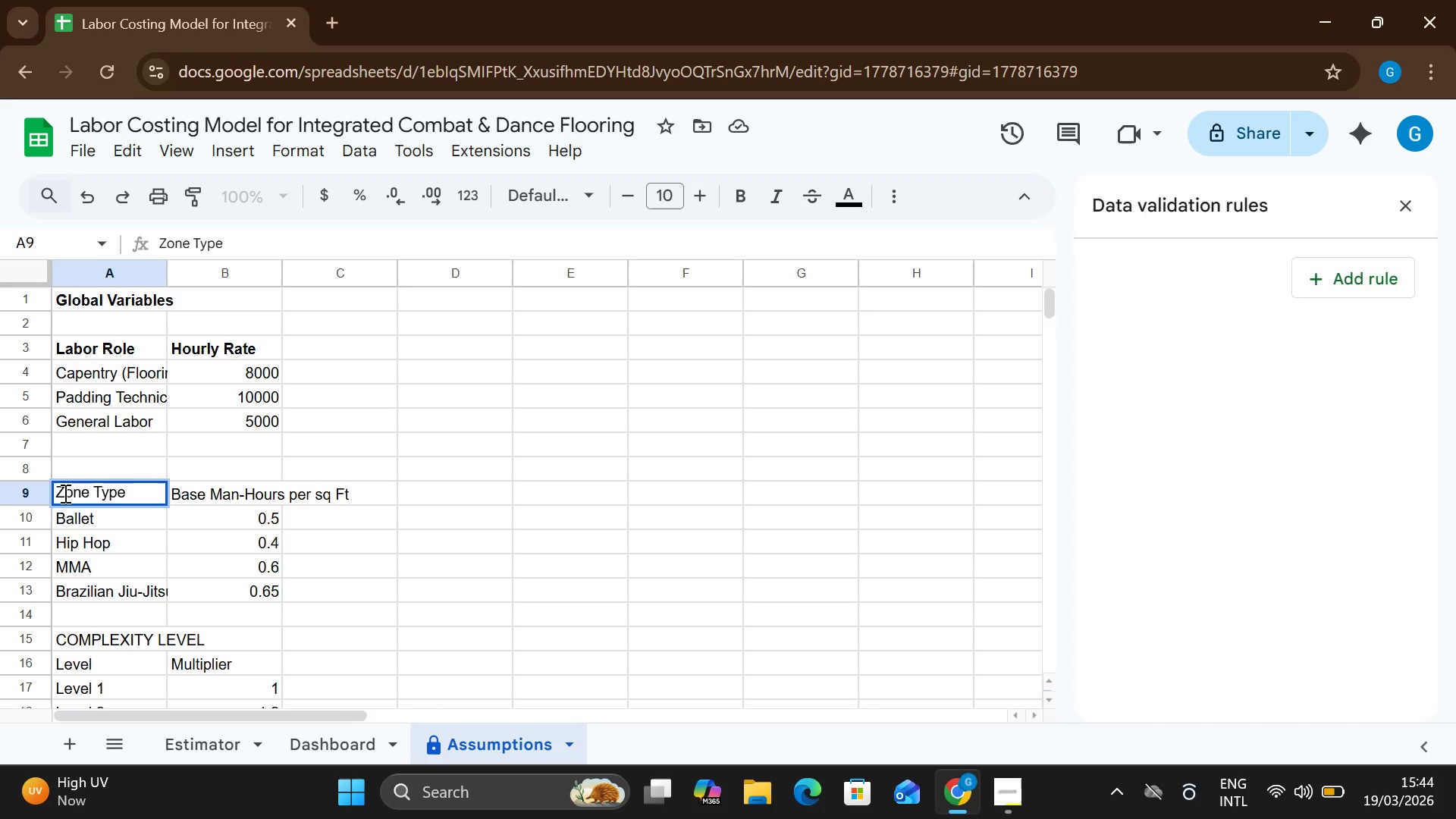 
left_click([64, 493])
 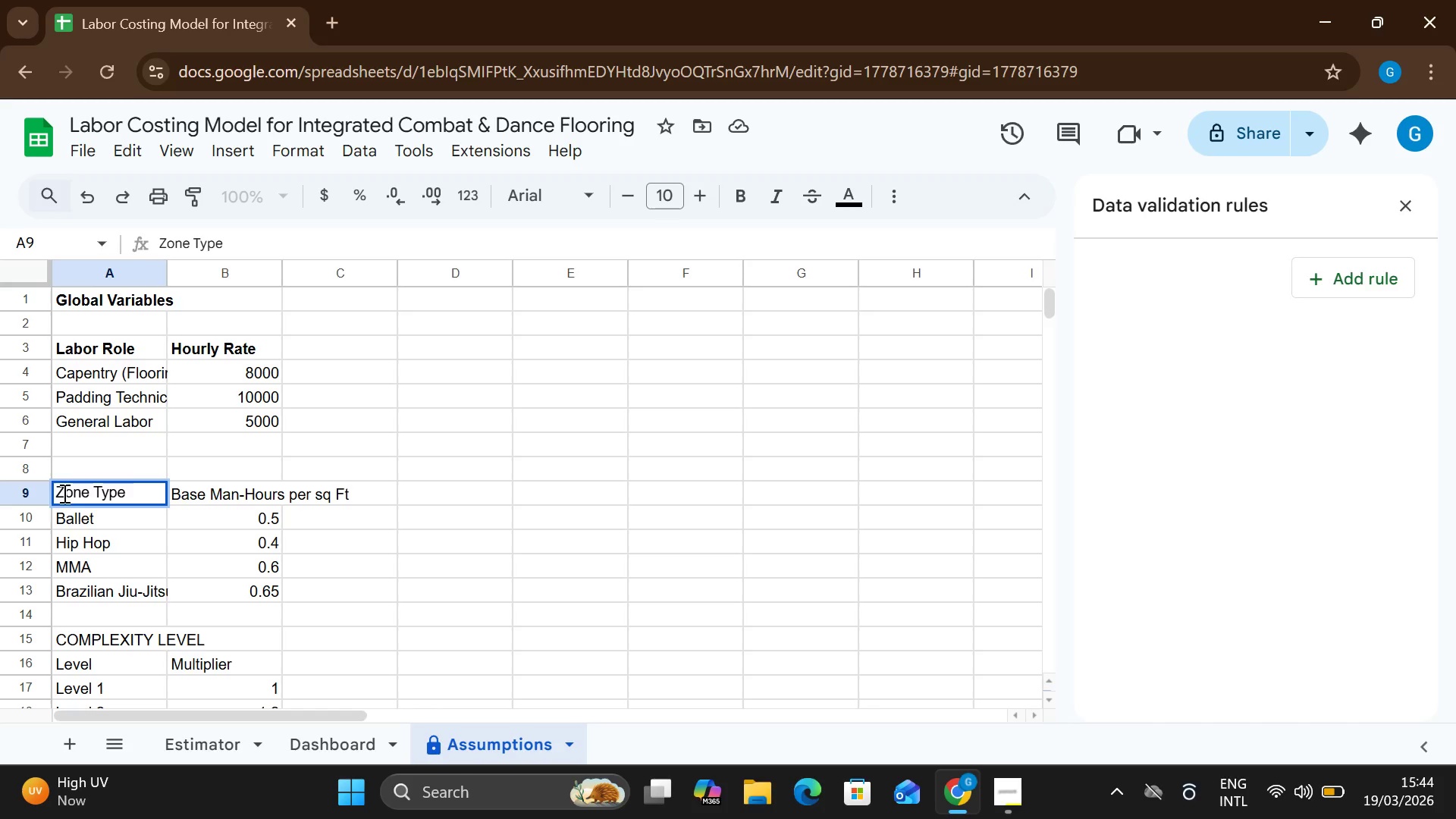 
left_click([63, 493])
 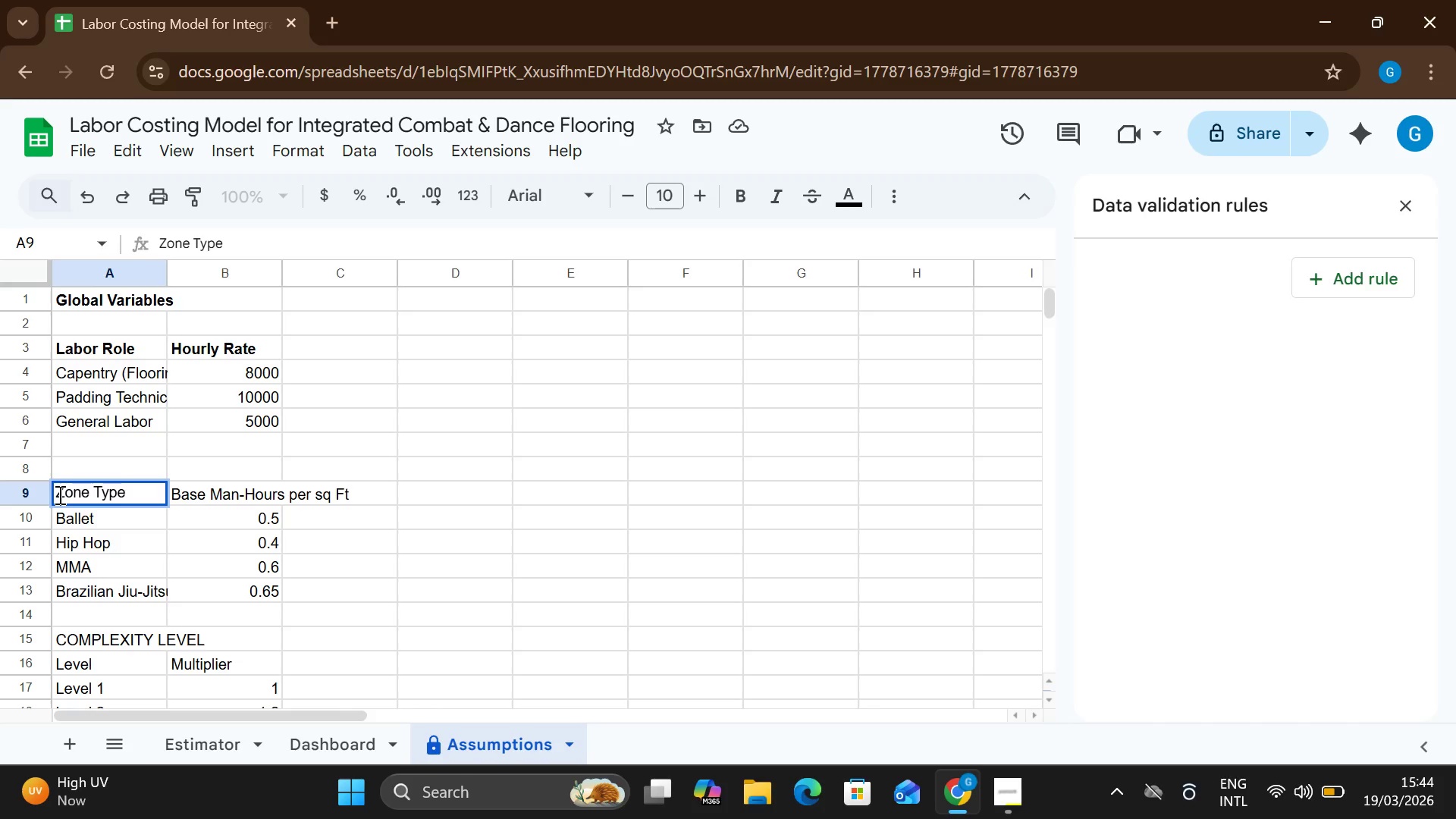 
left_click([58, 494])
 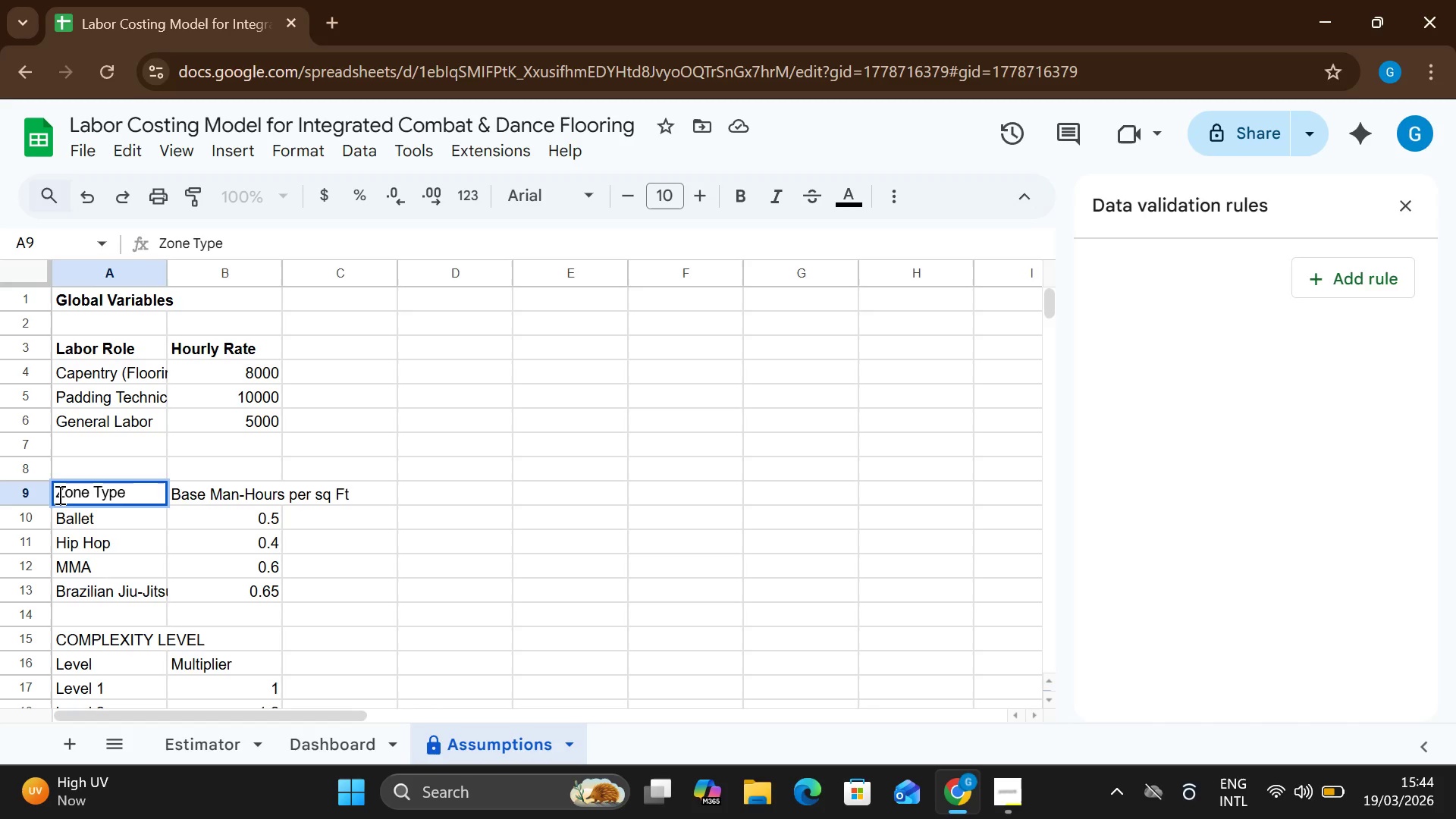 
left_click_drag(start_coordinate=[58, 494], to_coordinate=[133, 501])
 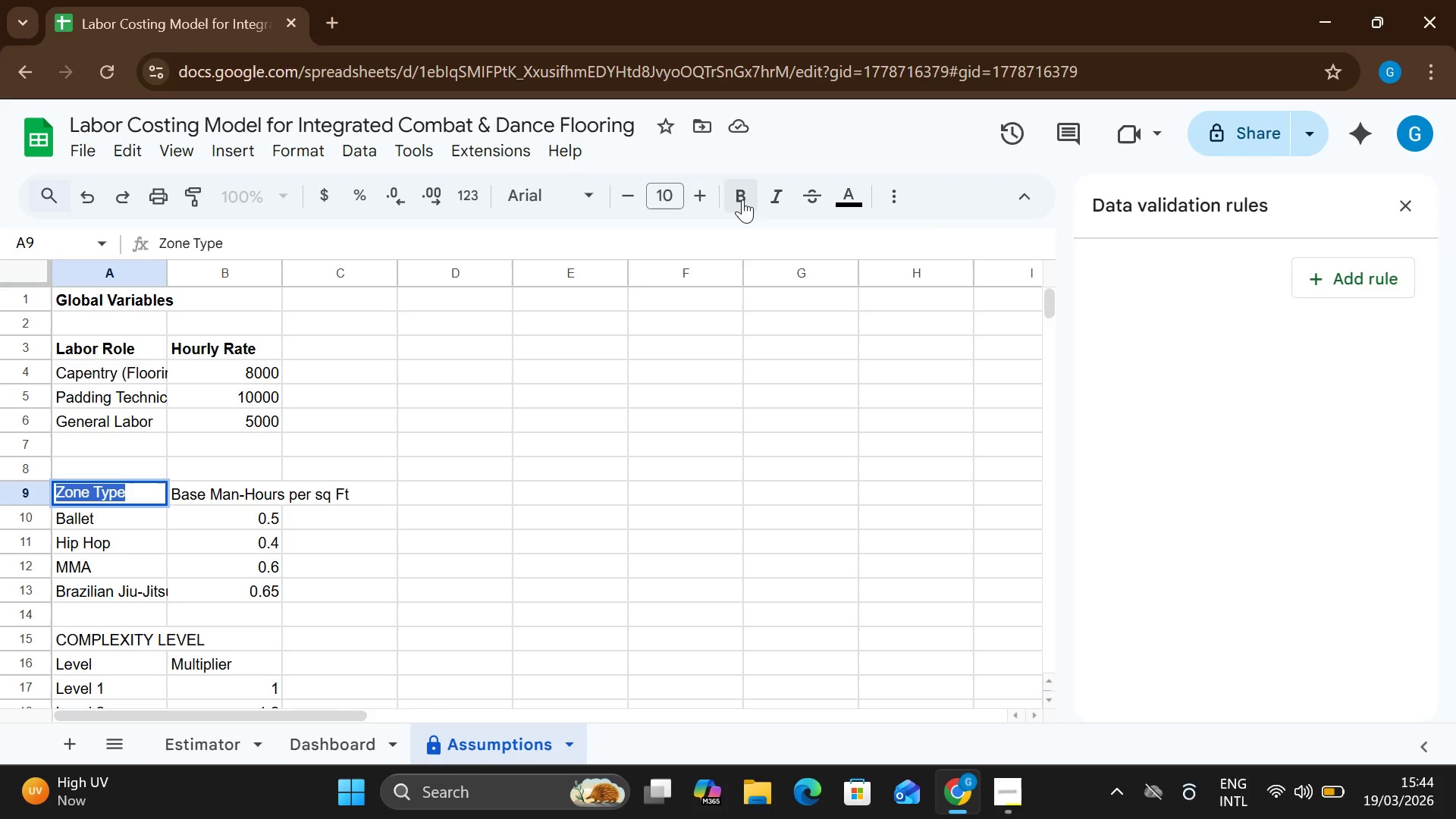 
left_click([736, 199])
 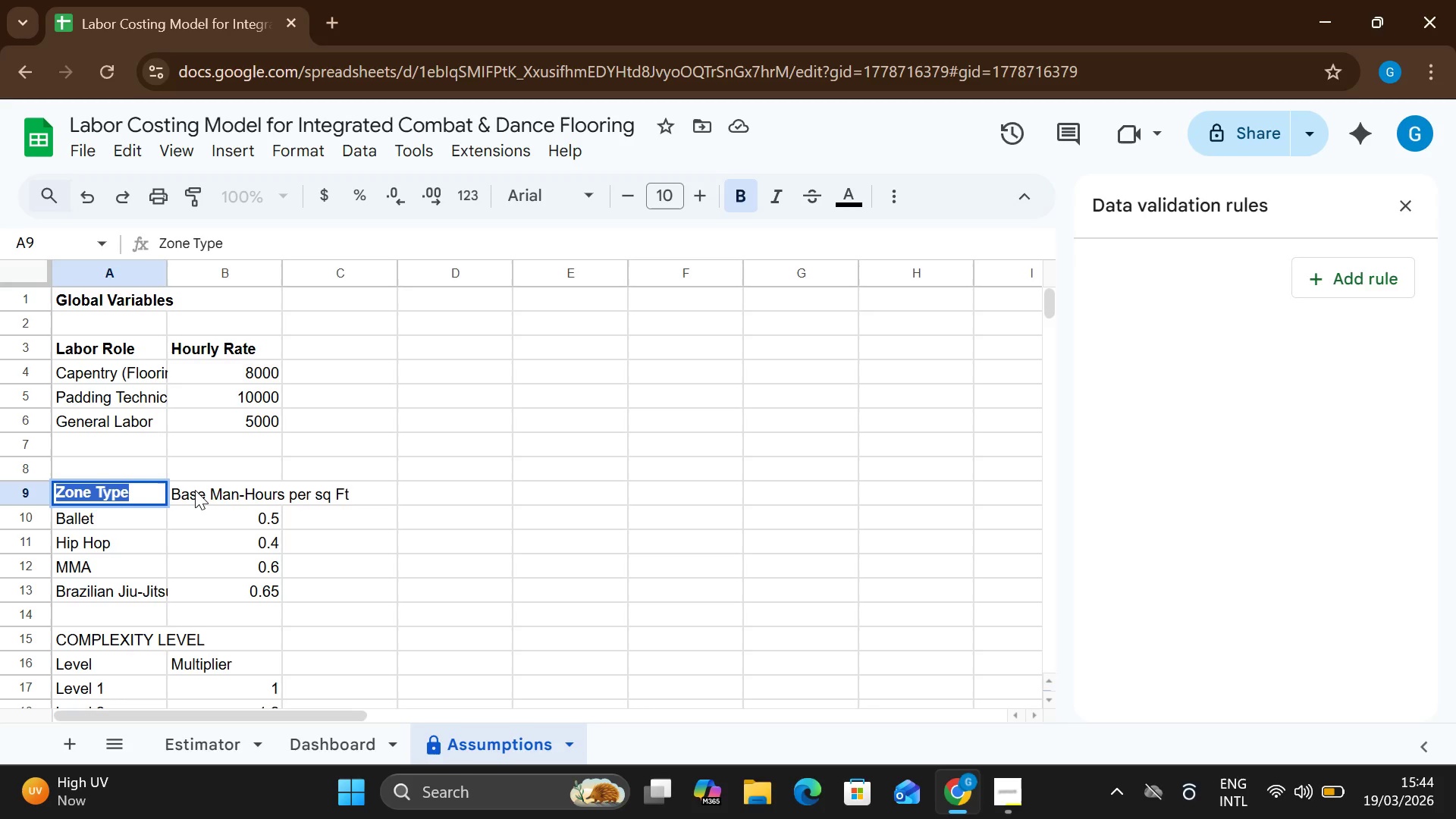 
double_click([195, 491])
 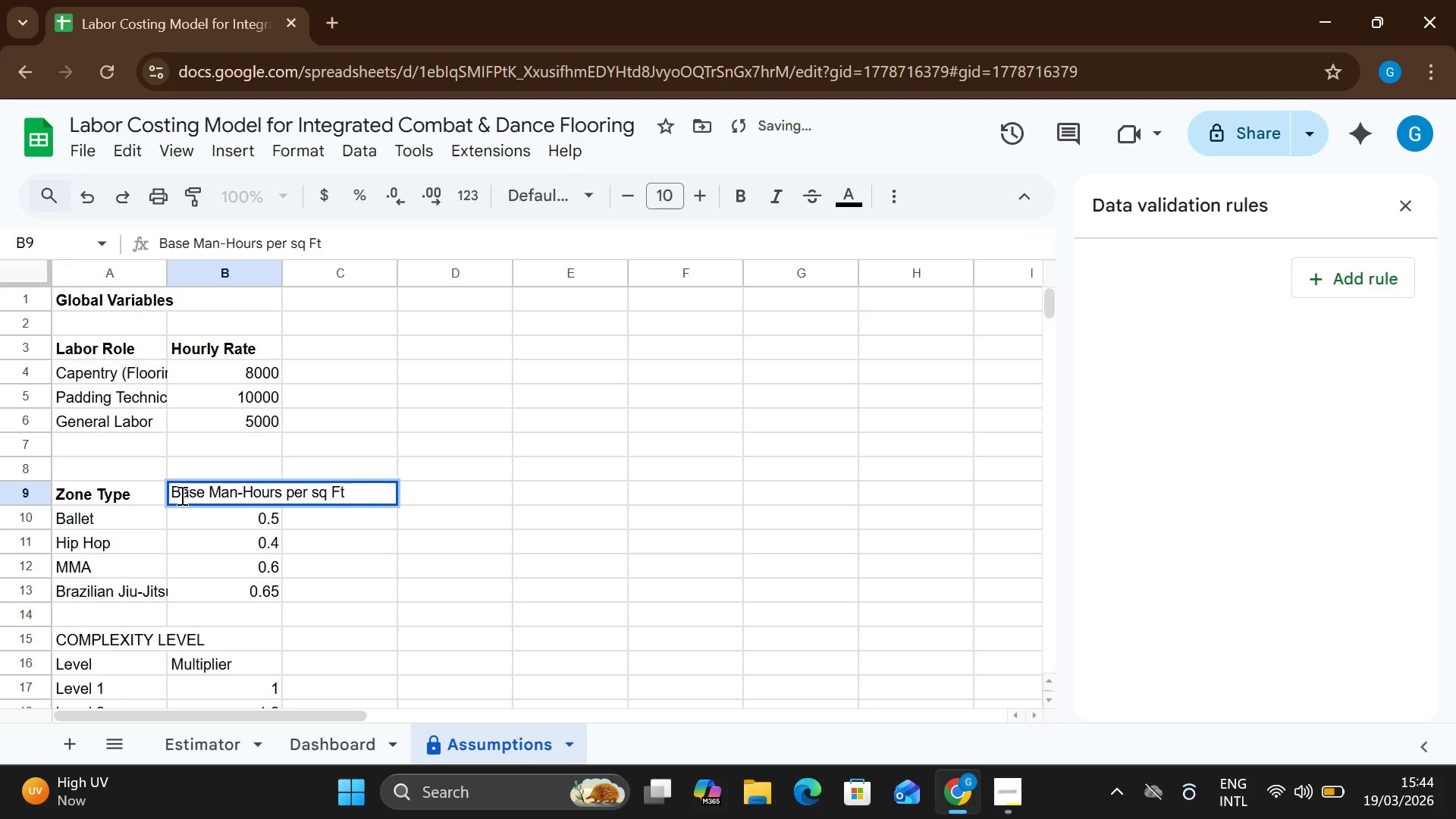 
left_click([180, 495])
 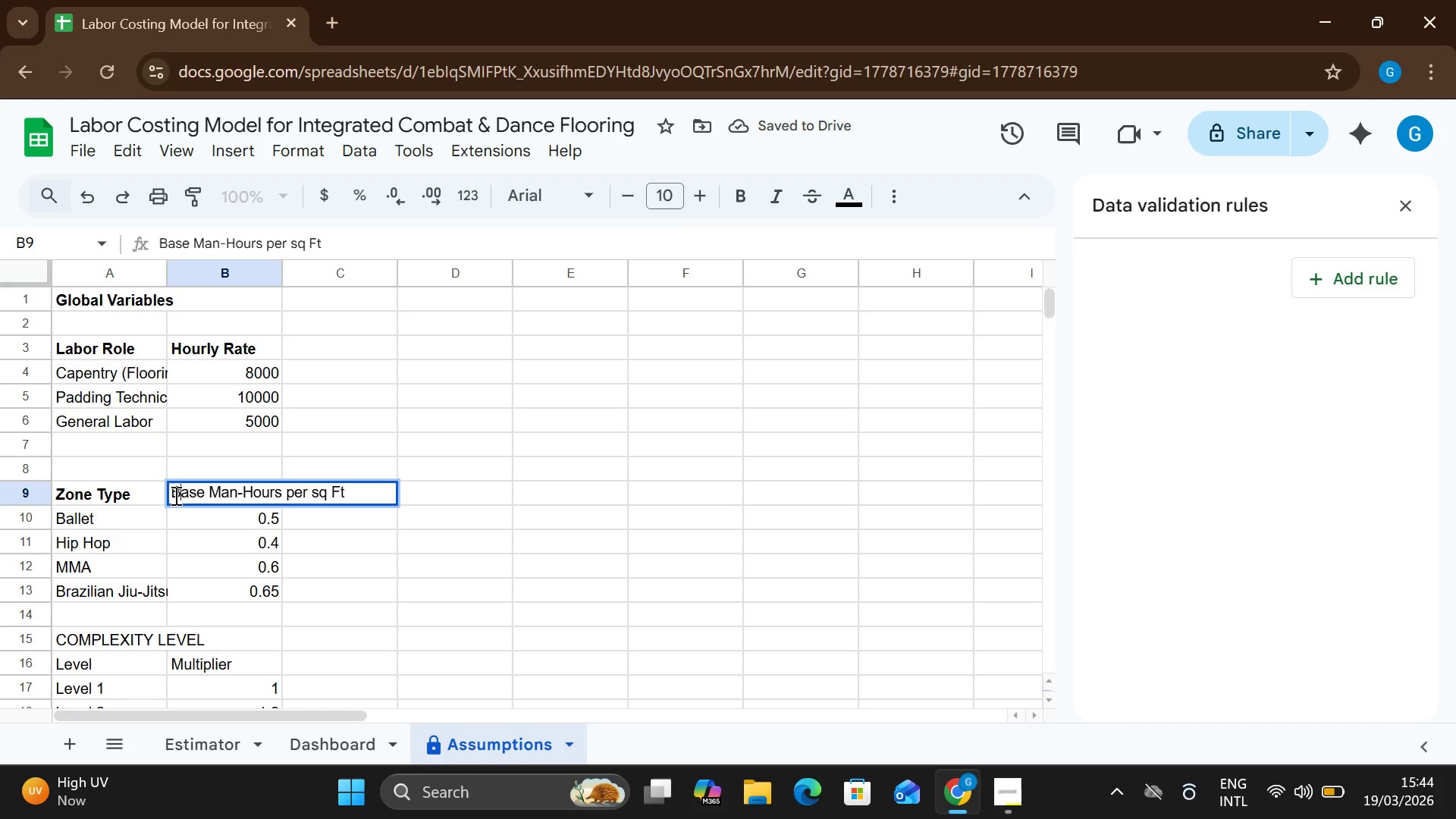 
left_click([166, 496])
 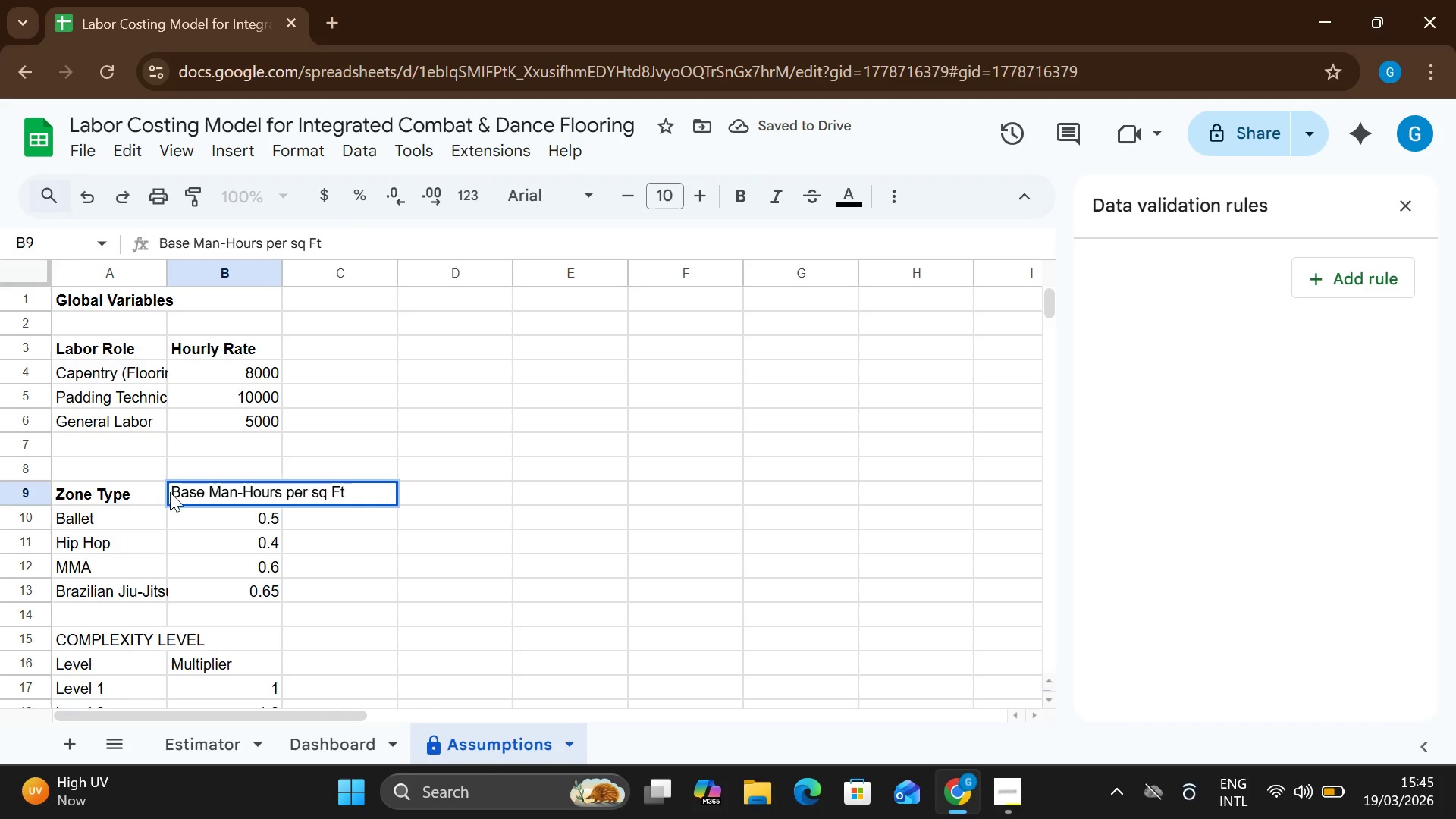 
left_click_drag(start_coordinate=[171, 491], to_coordinate=[355, 474])
 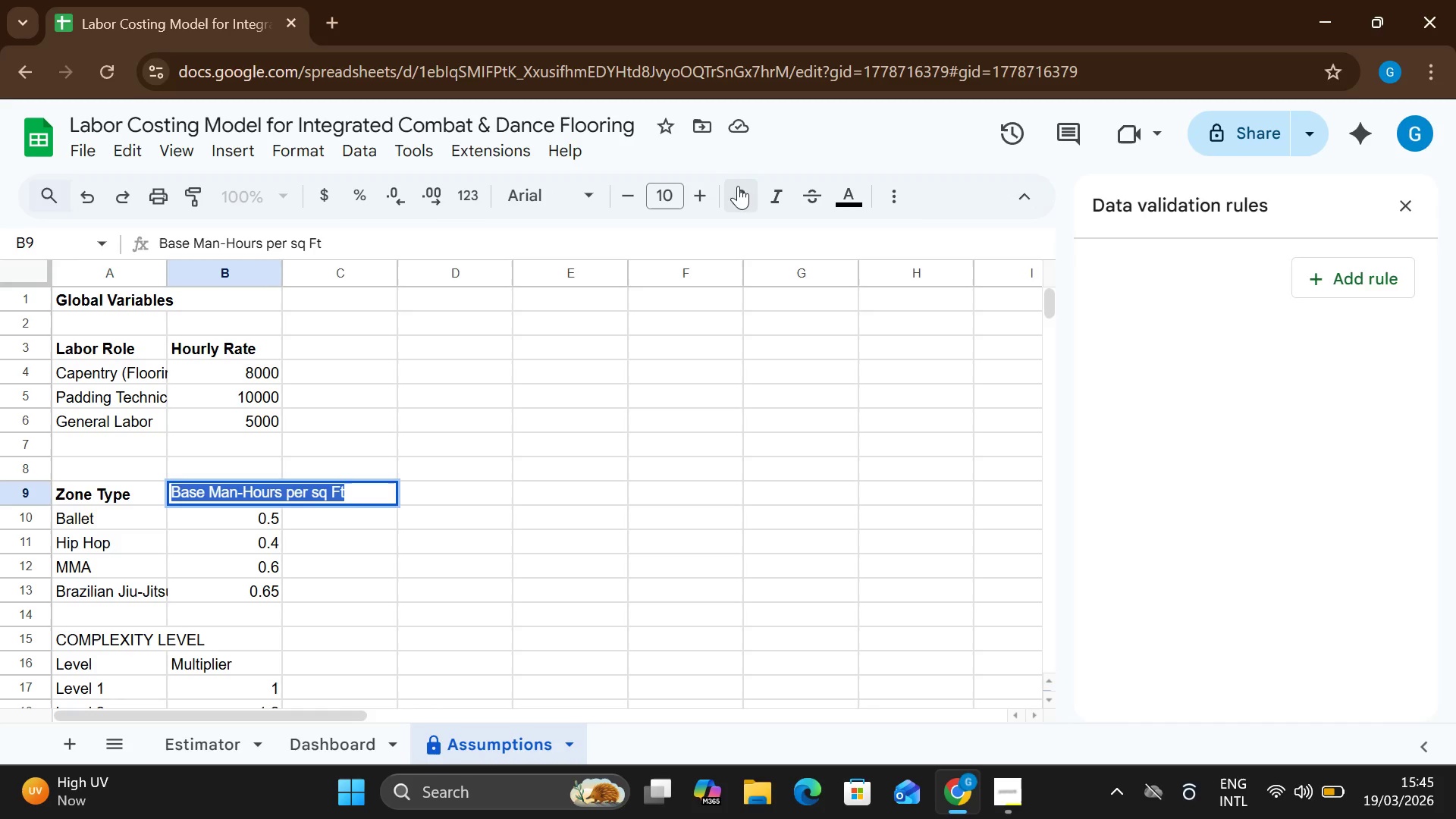 
left_click([740, 188])
 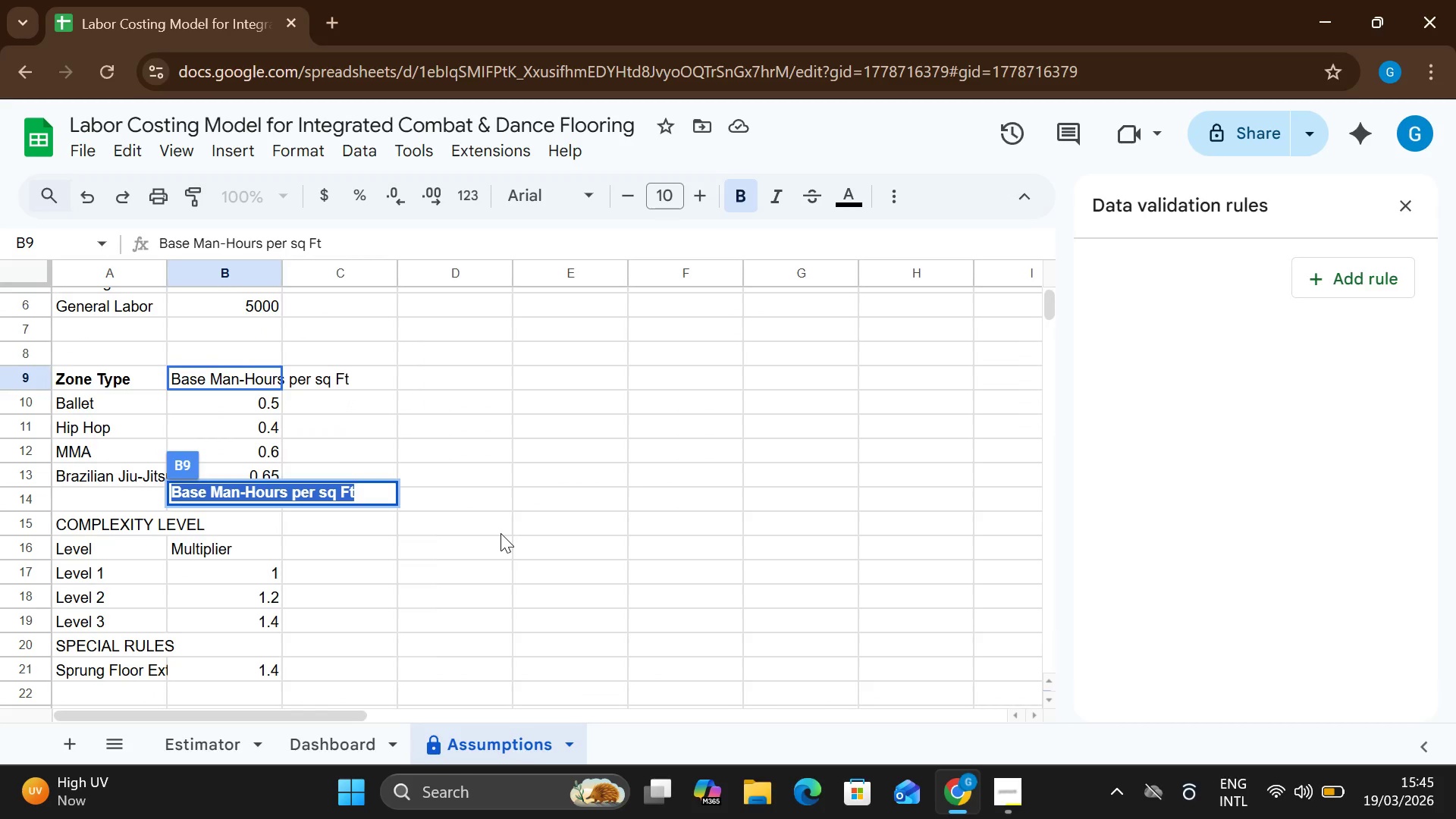 
left_click([500, 533])
 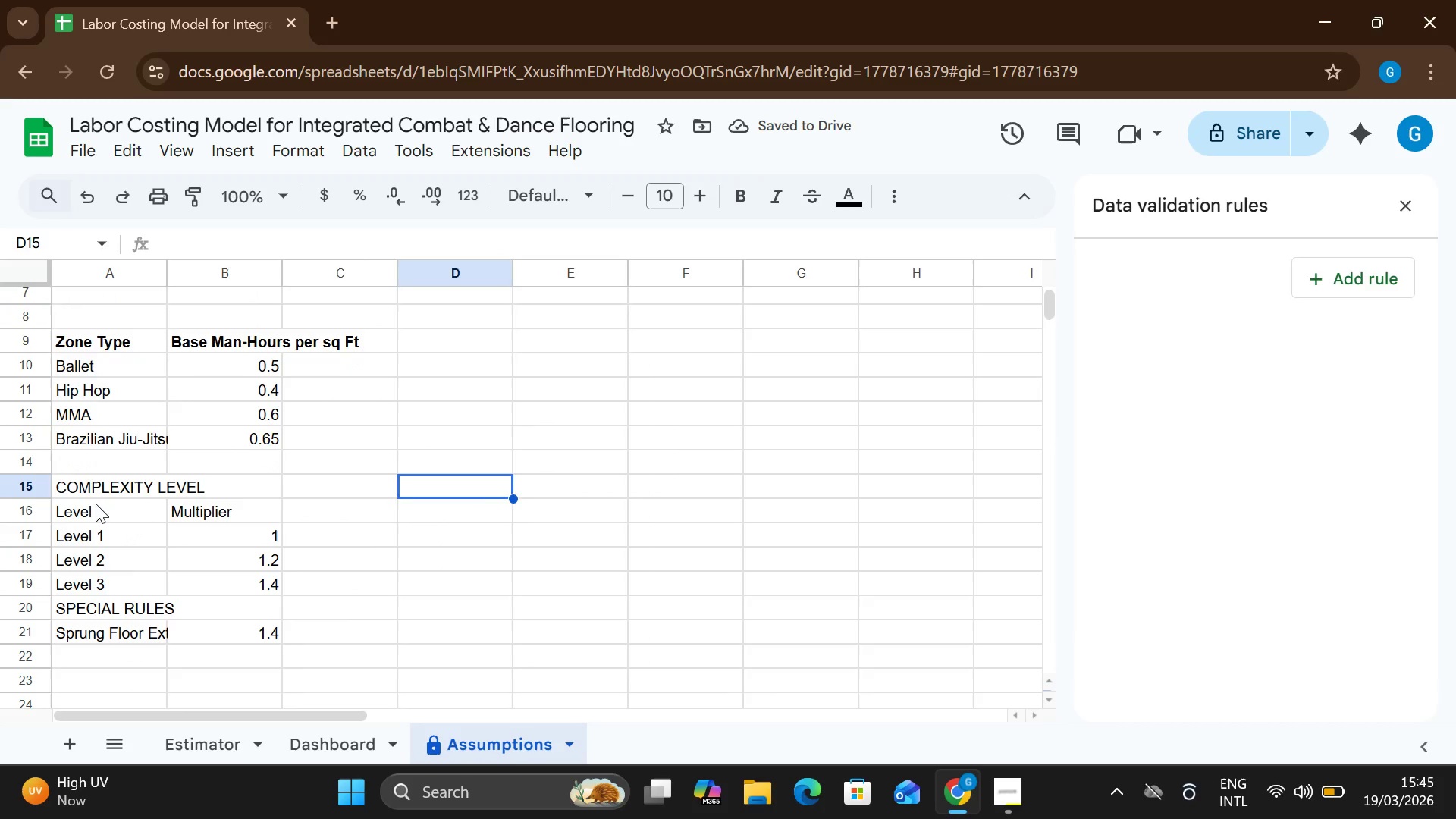 
left_click([59, 484])
 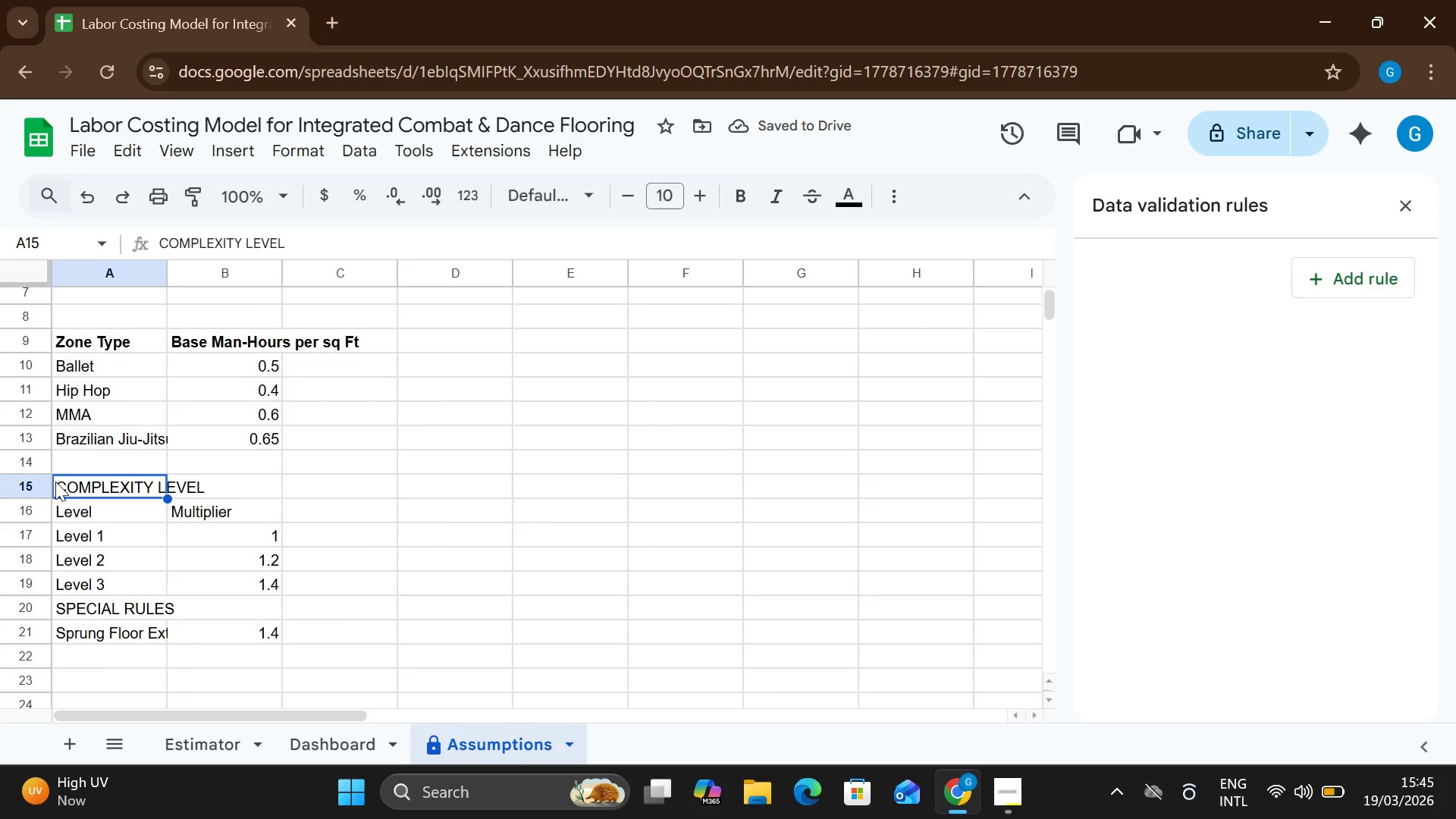 
left_click([55, 482])
 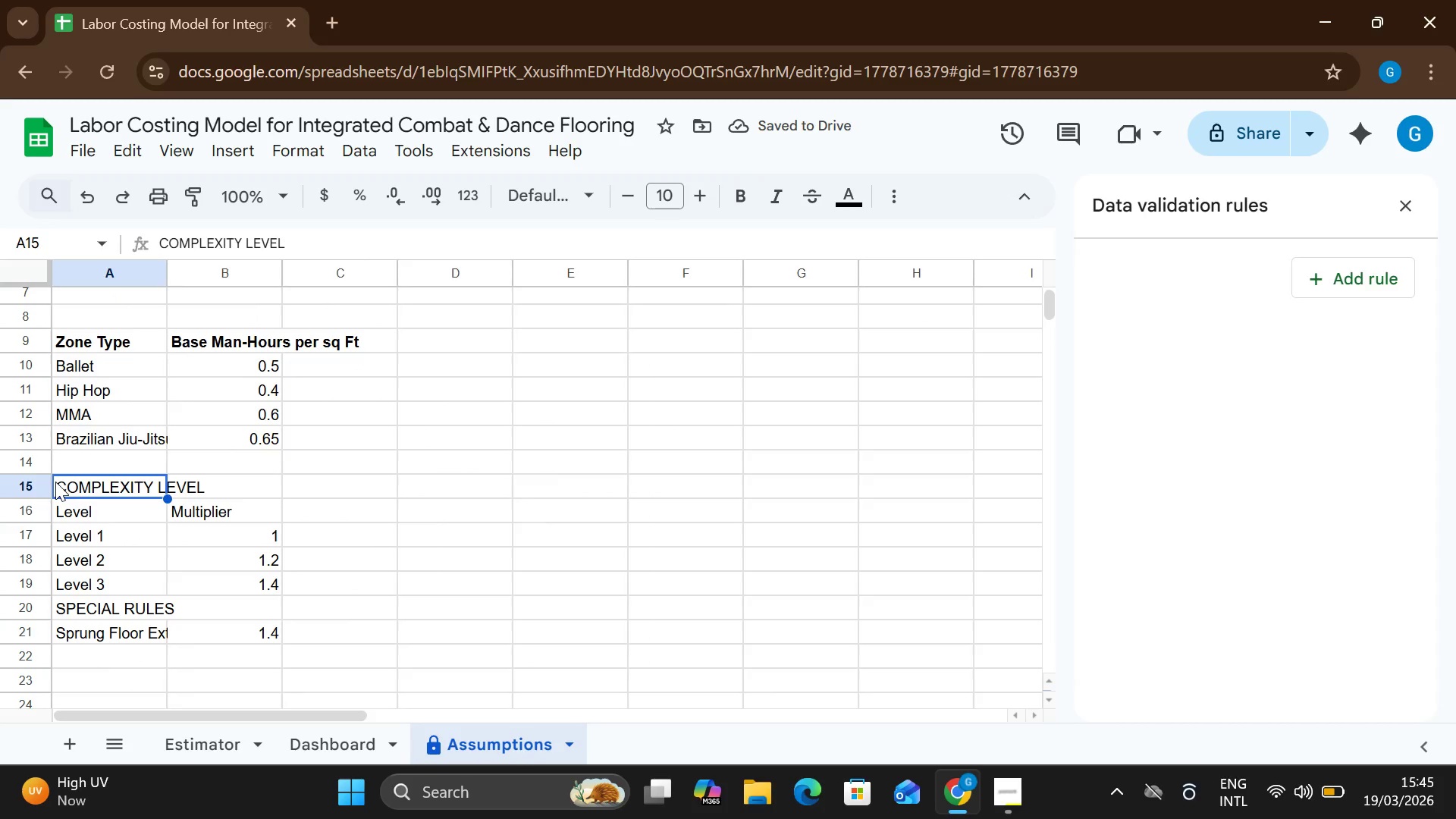 
double_click([55, 482])
 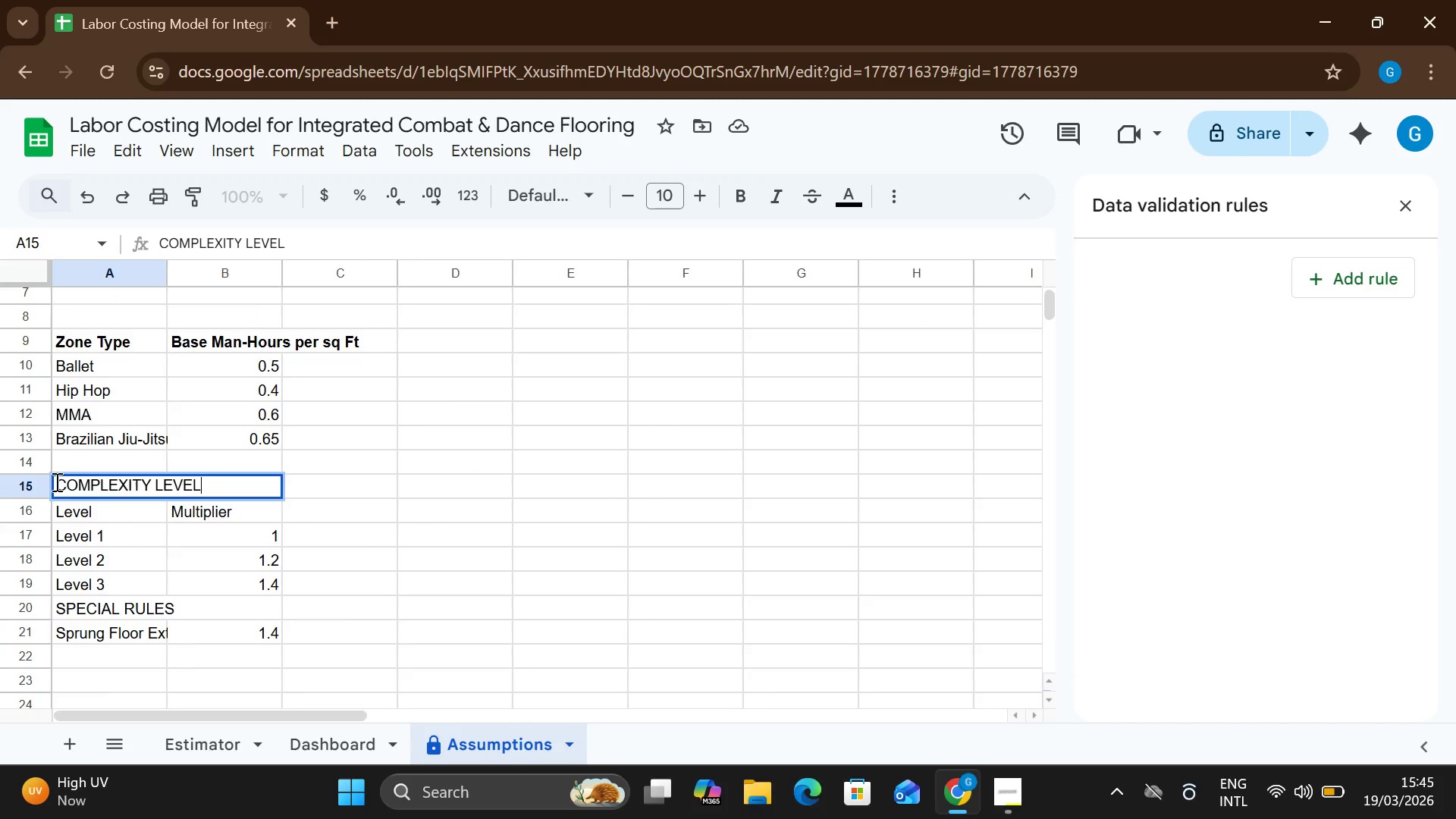 
left_click_drag(start_coordinate=[55, 482], to_coordinate=[123, 481])
 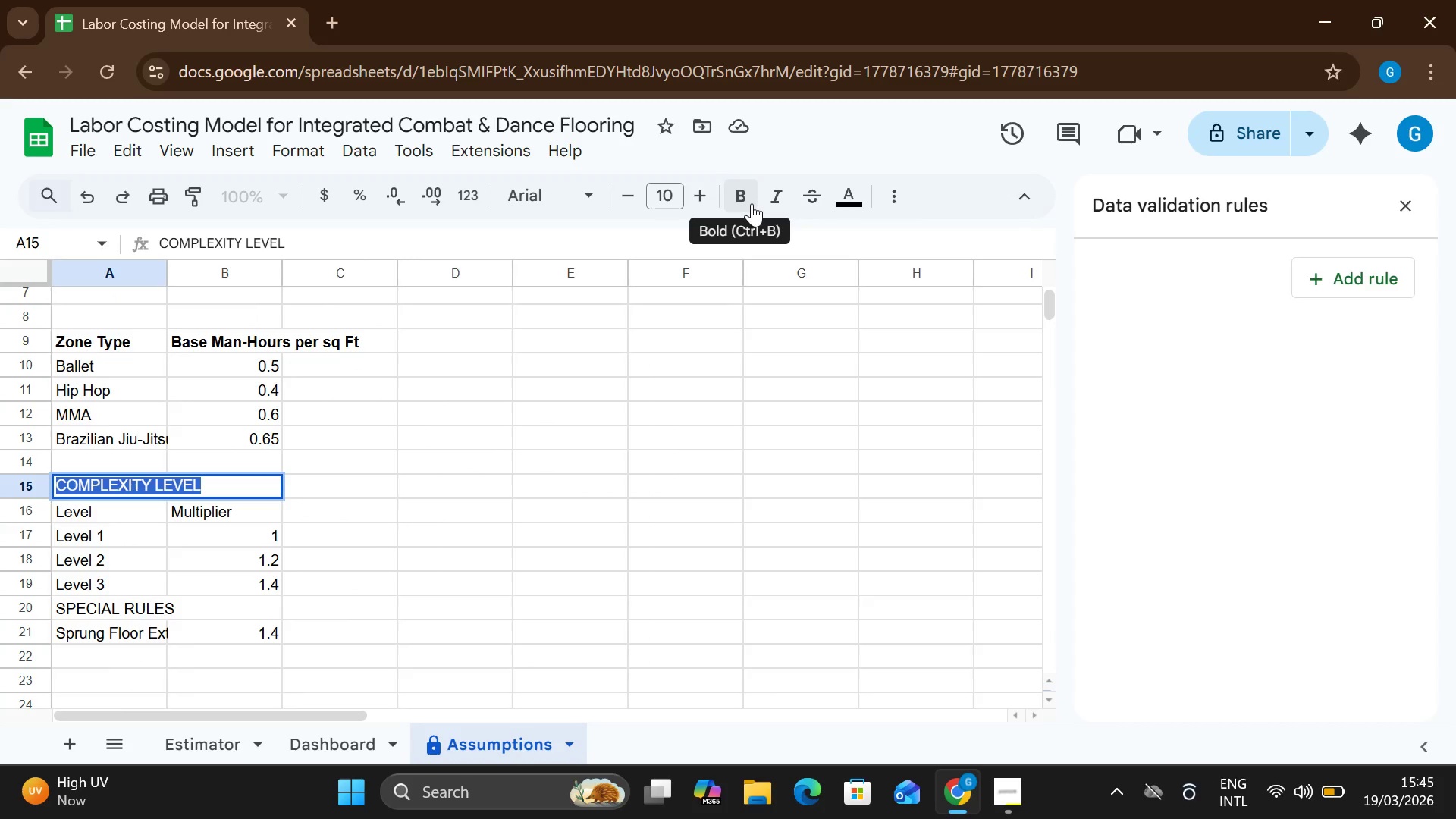 
left_click([741, 202])
 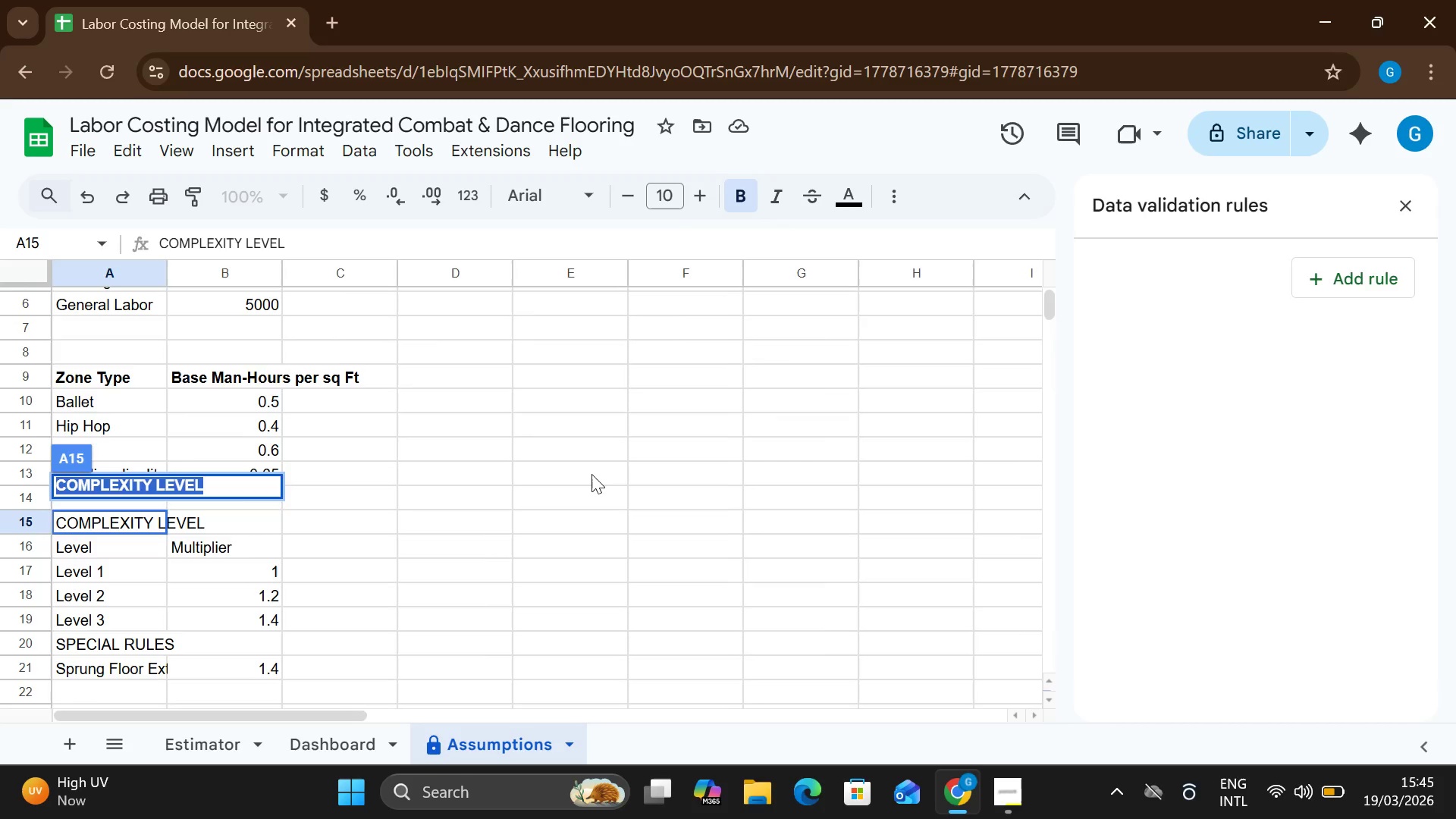 
left_click([592, 474])
 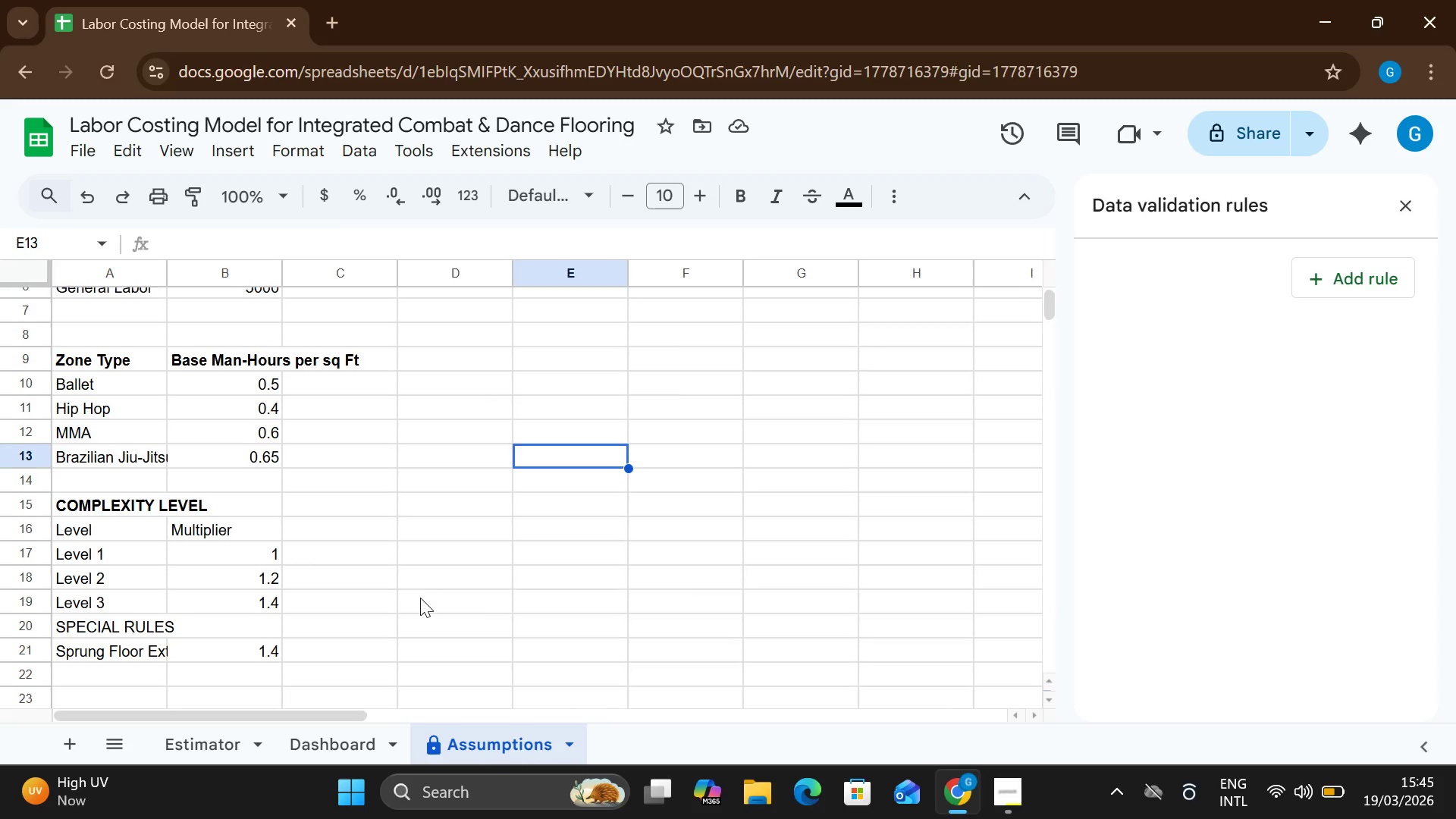 
wait(7.98)
 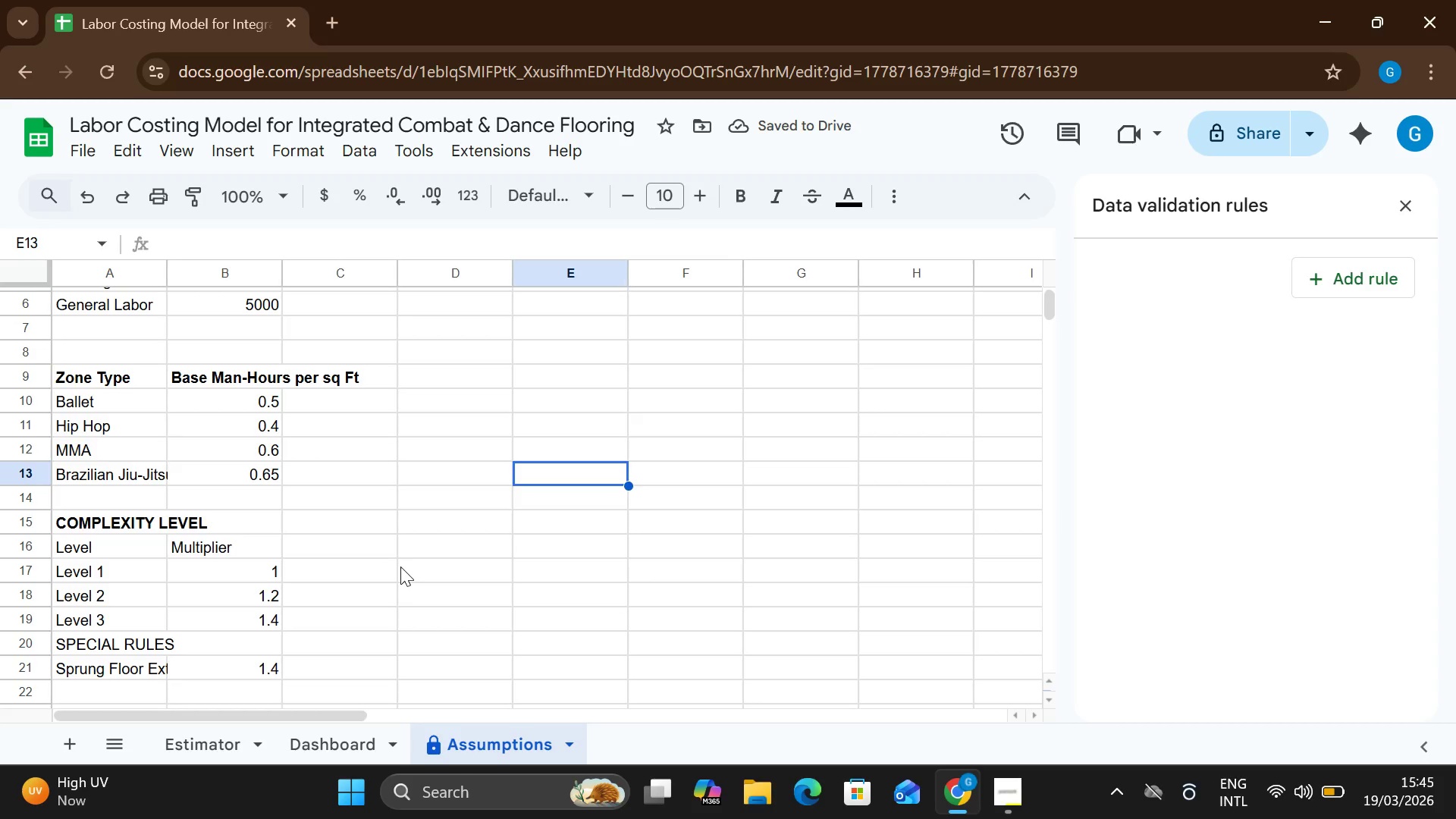 
double_click([71, 522])
 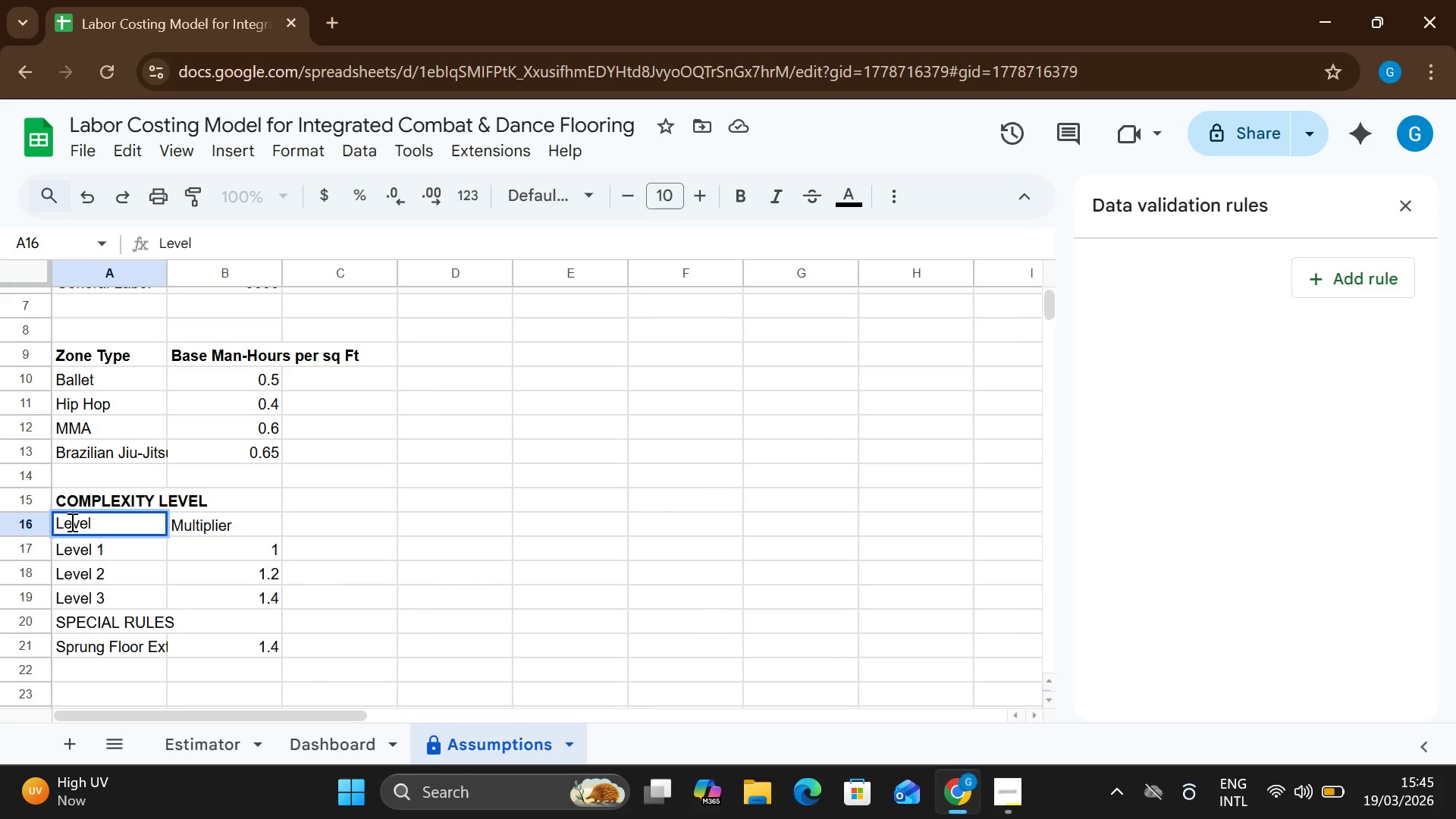 
double_click([71, 522])
 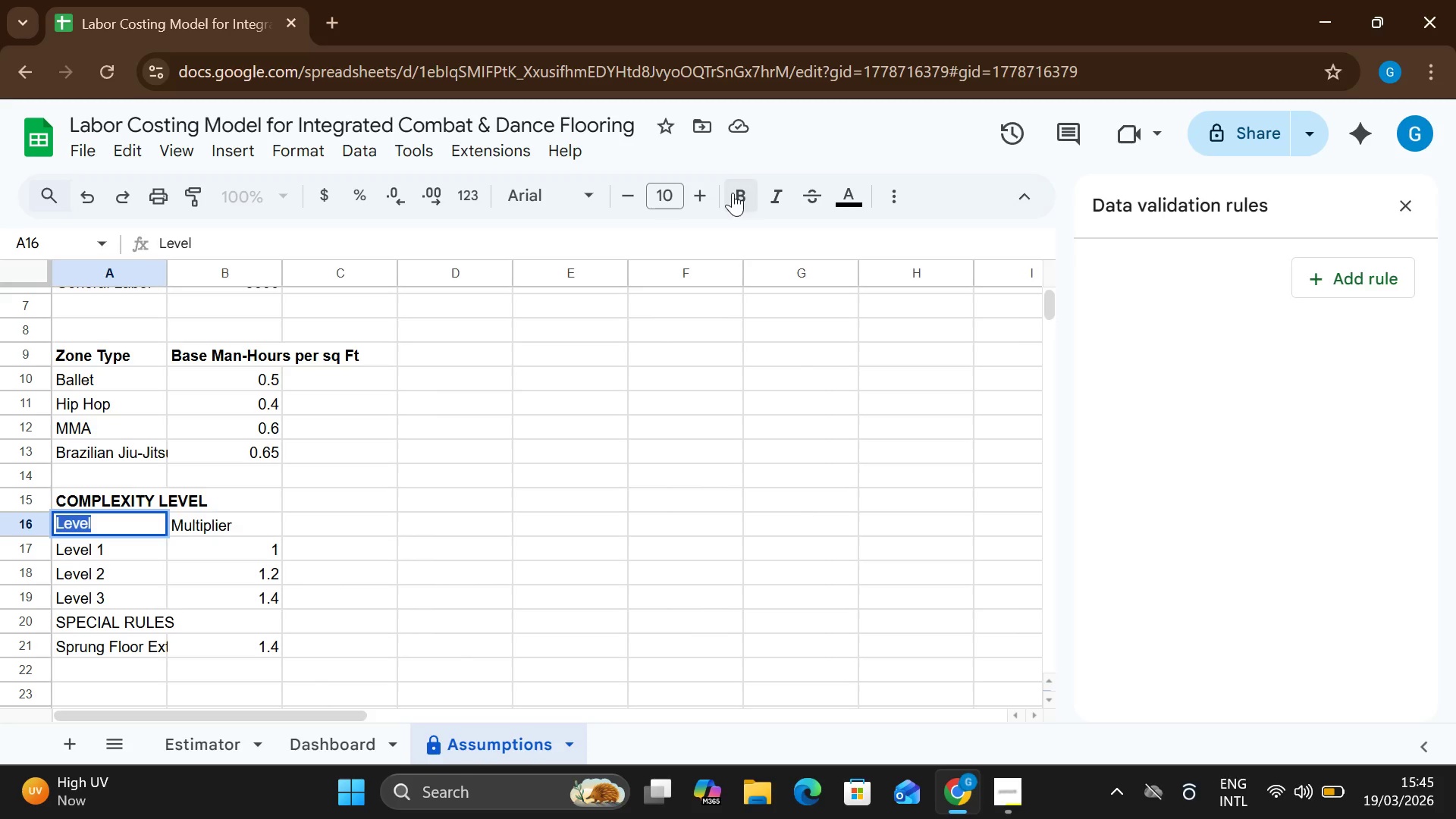 
left_click([730, 193])
 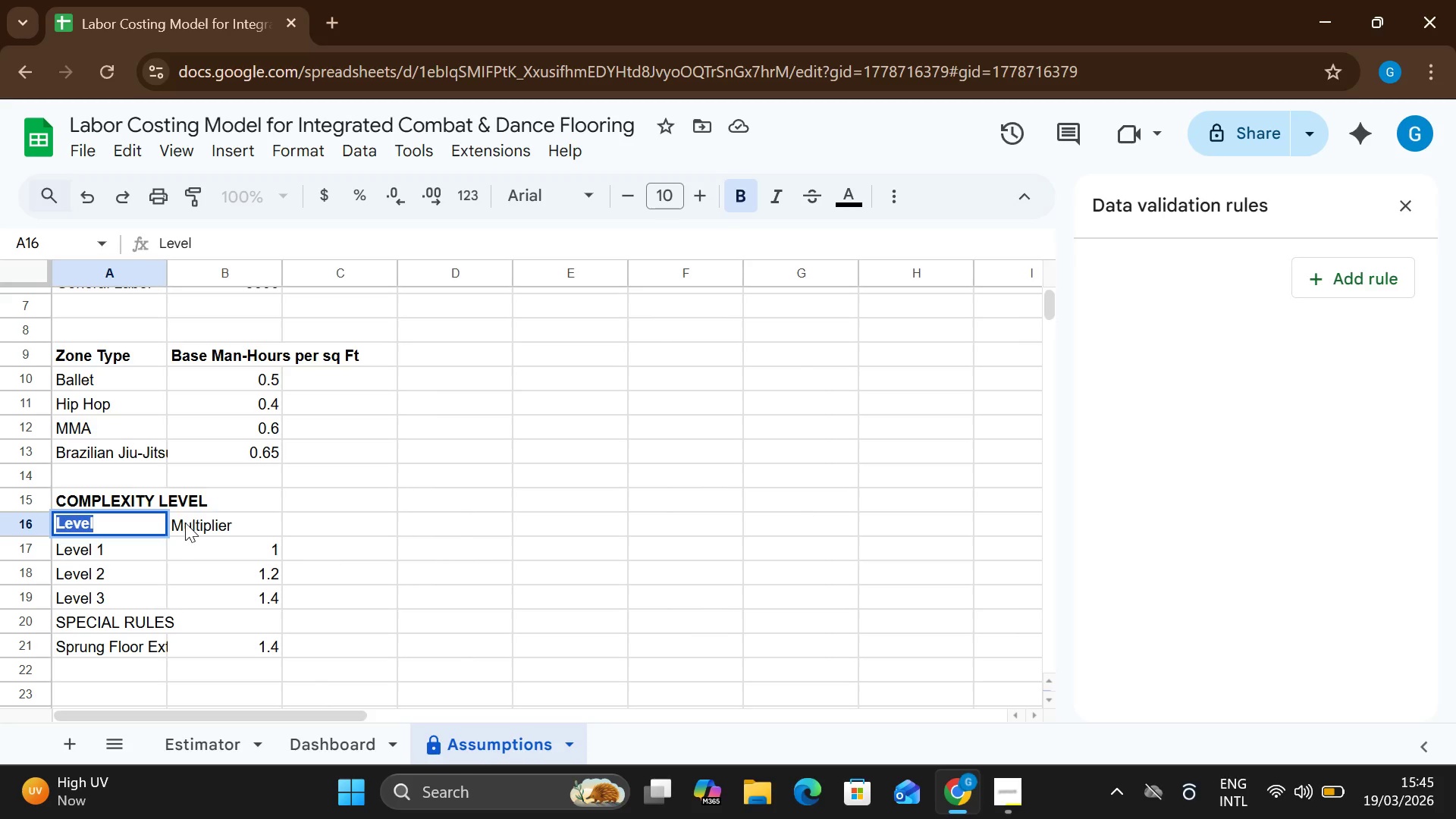 
double_click([185, 522])
 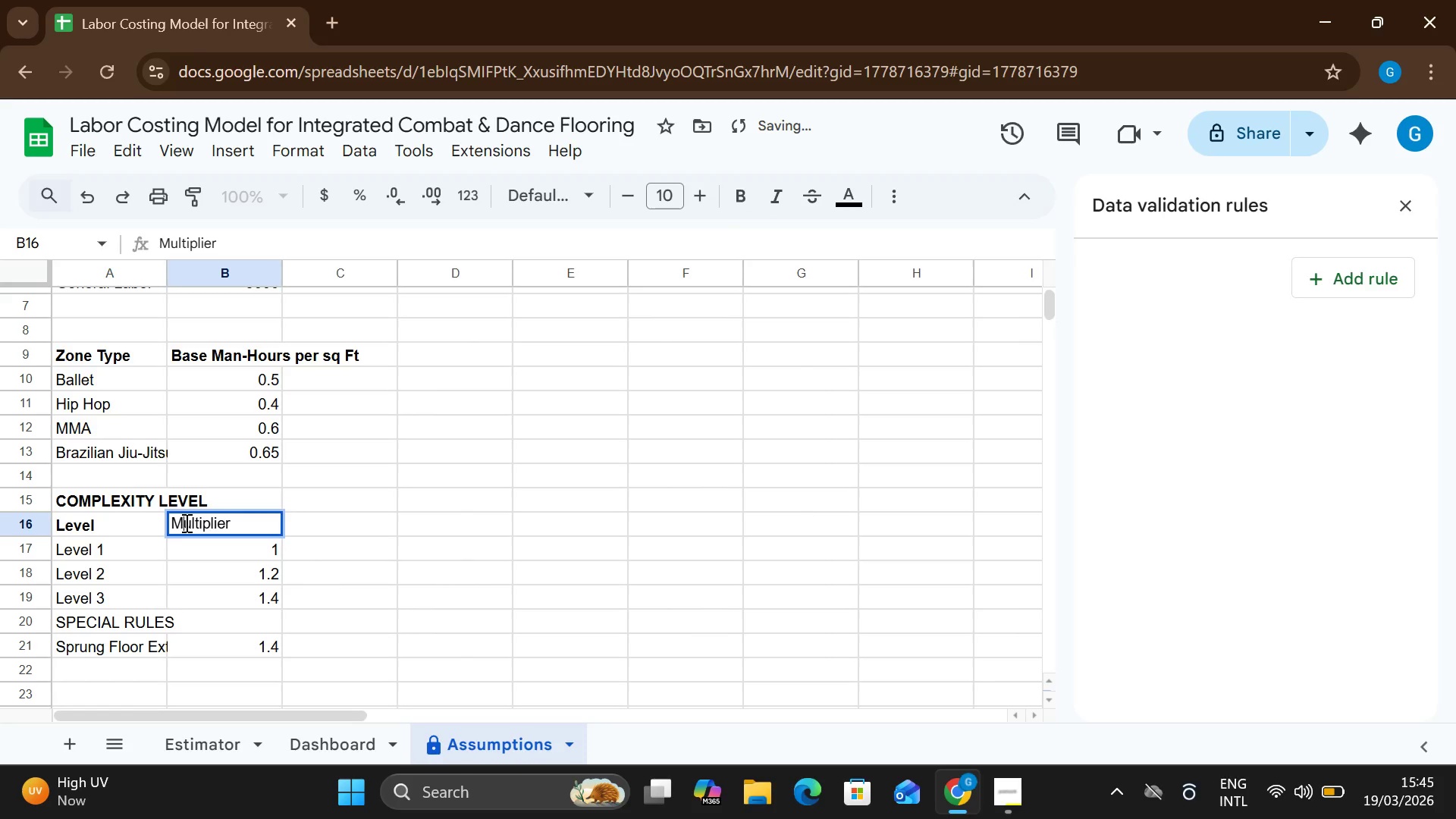 
double_click([185, 522])
 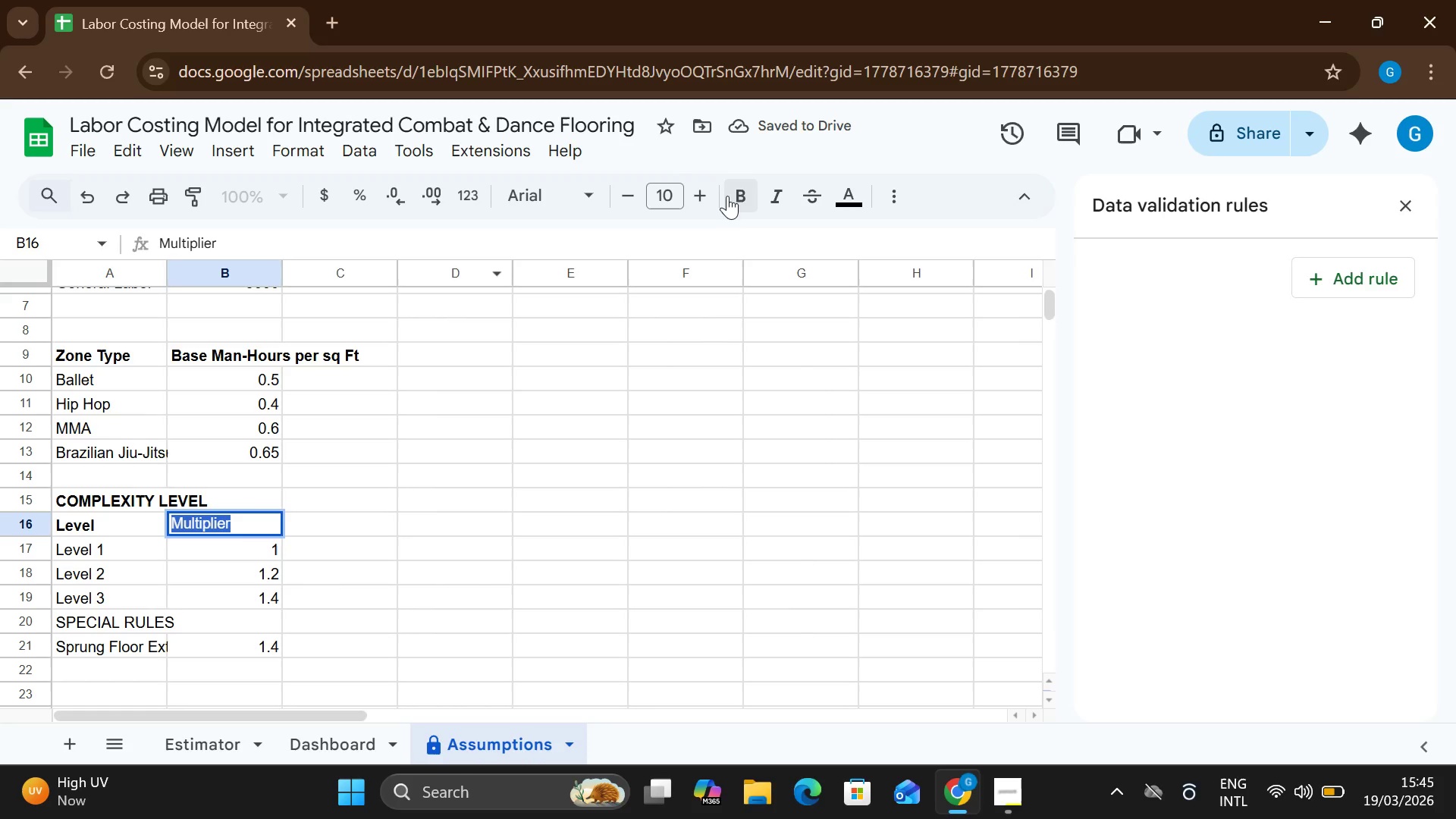 
left_click([739, 196])
 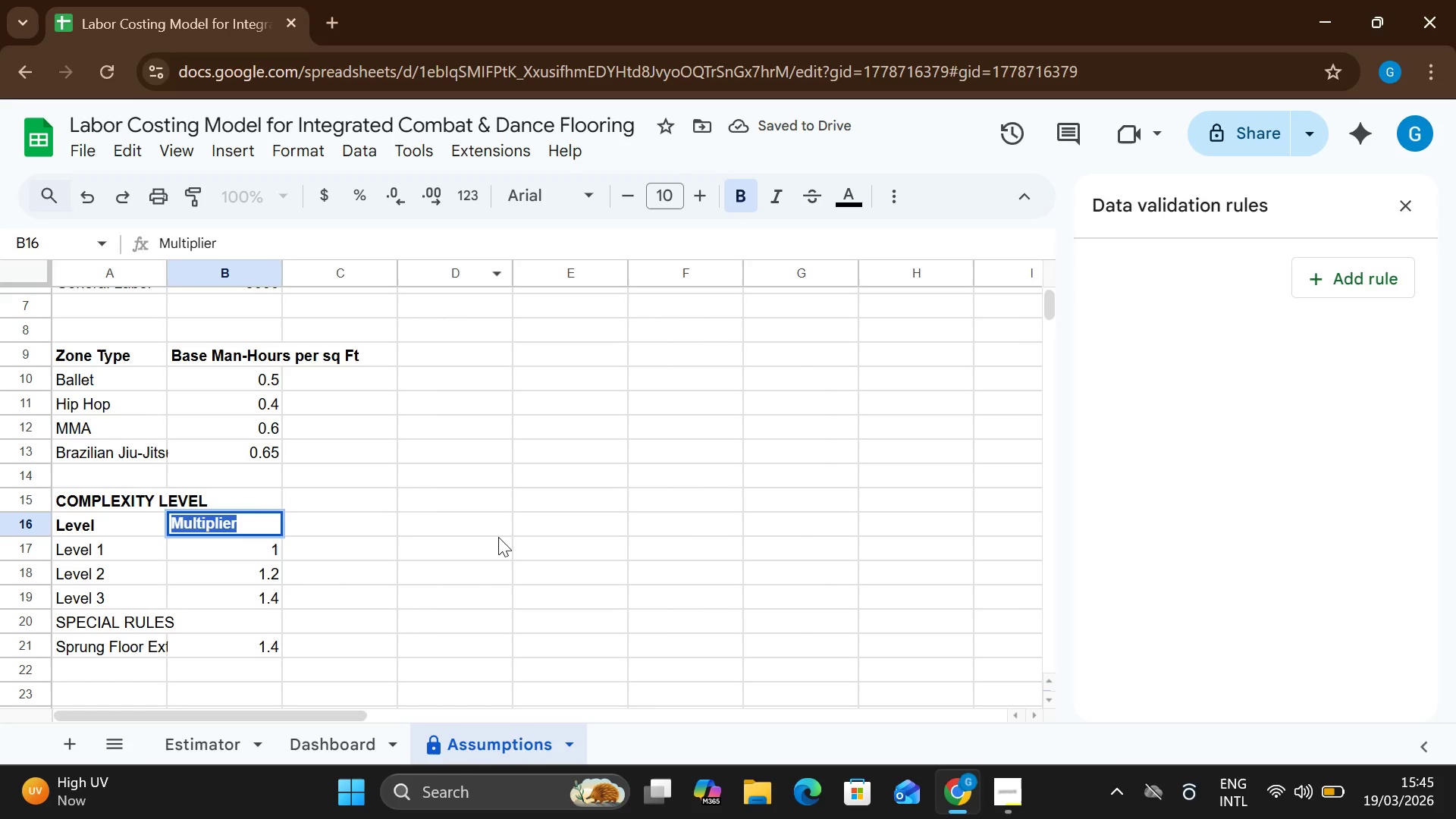 
right_click([498, 537])
 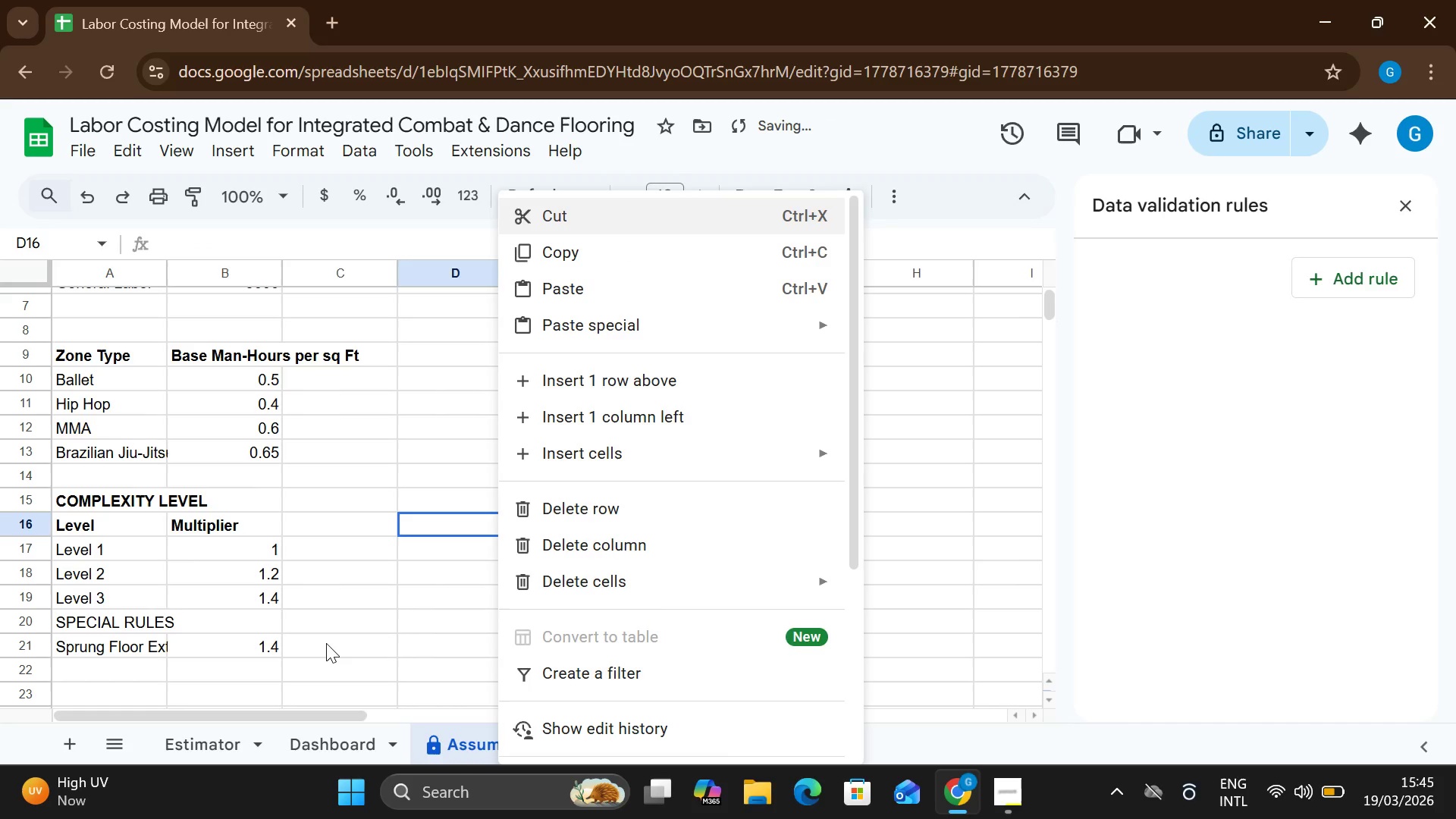 
left_click([326, 643])
 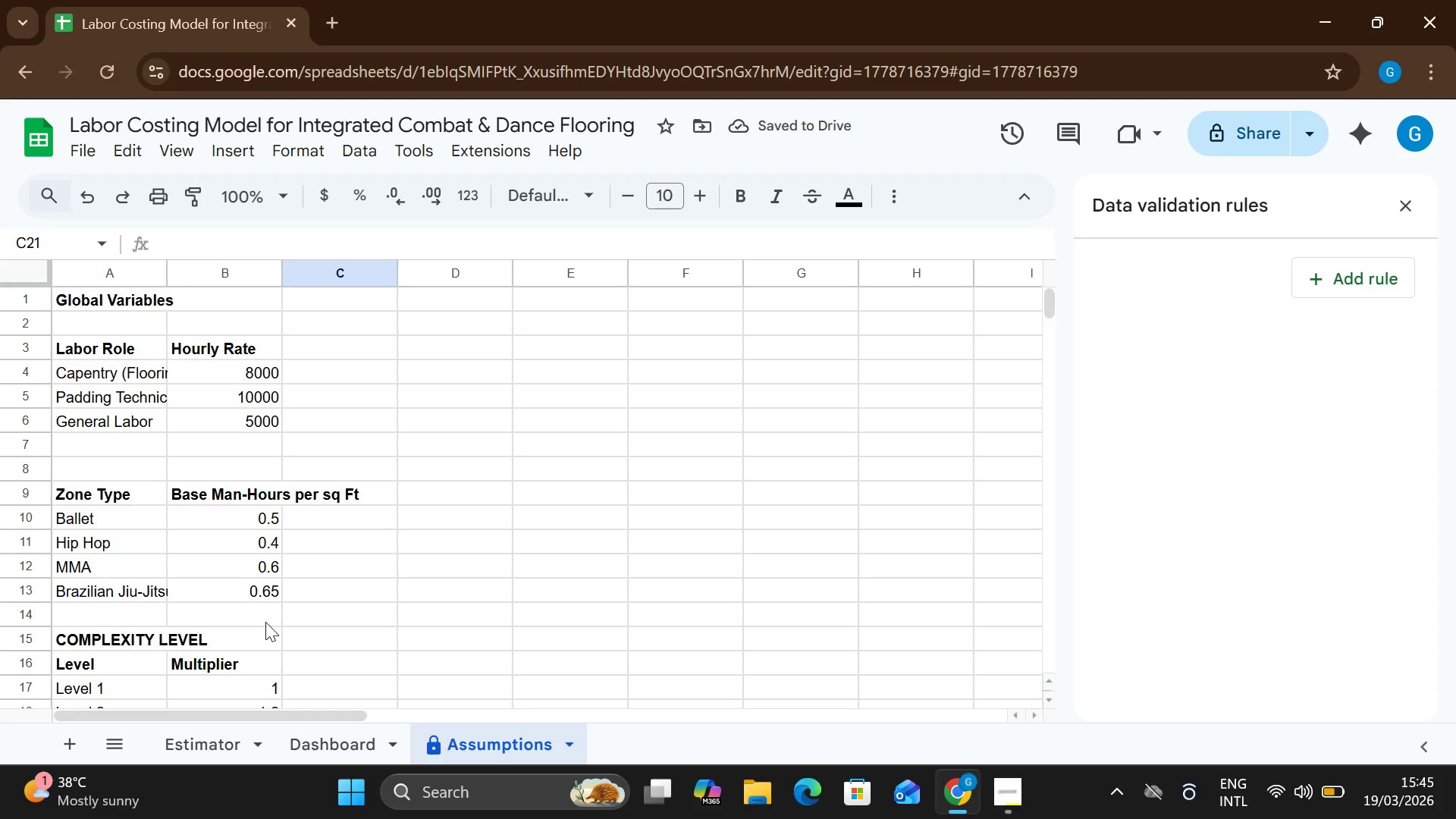 
left_click([316, 748])
 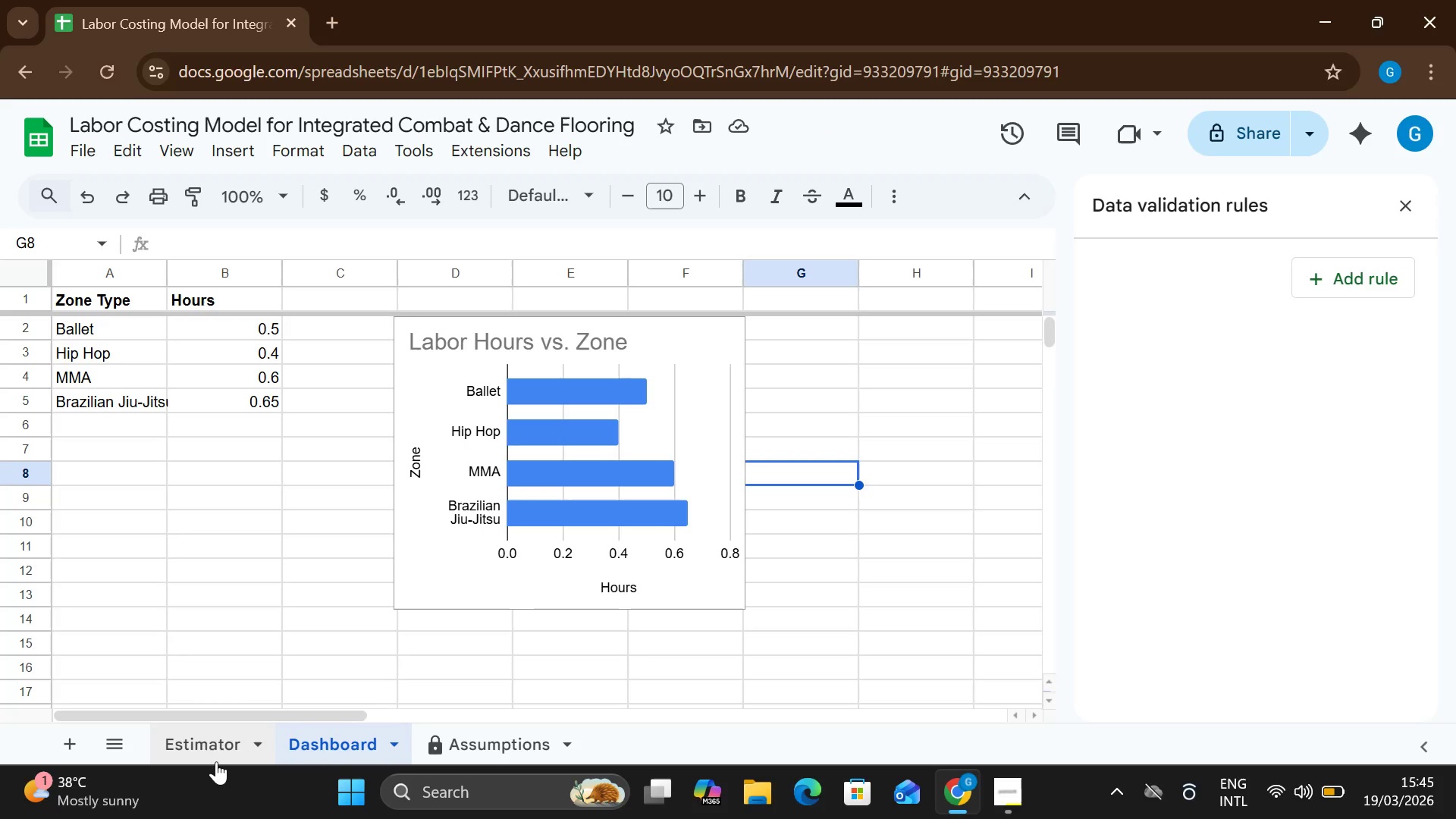 
left_click([215, 758])
 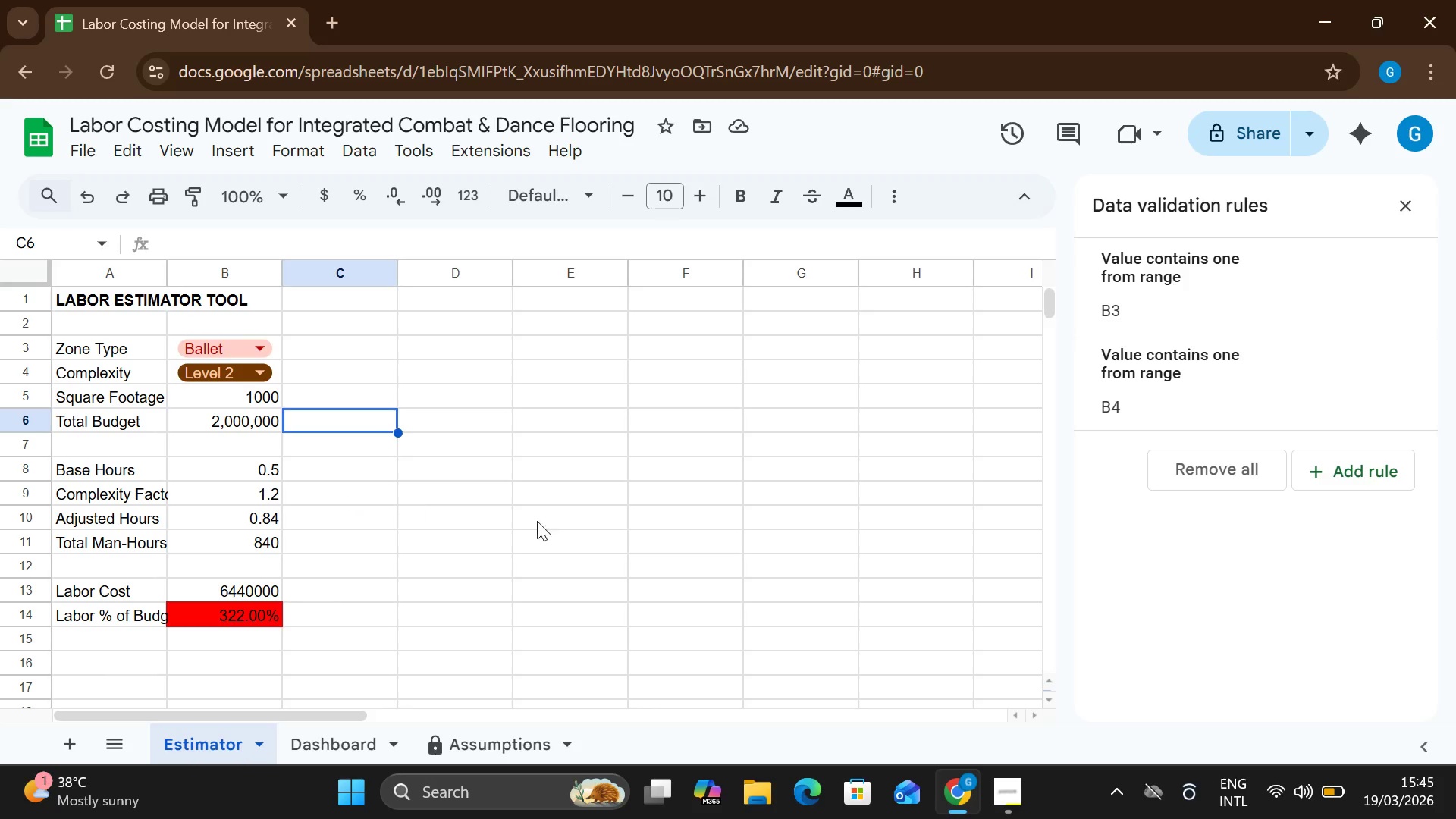 
wait(12.33)
 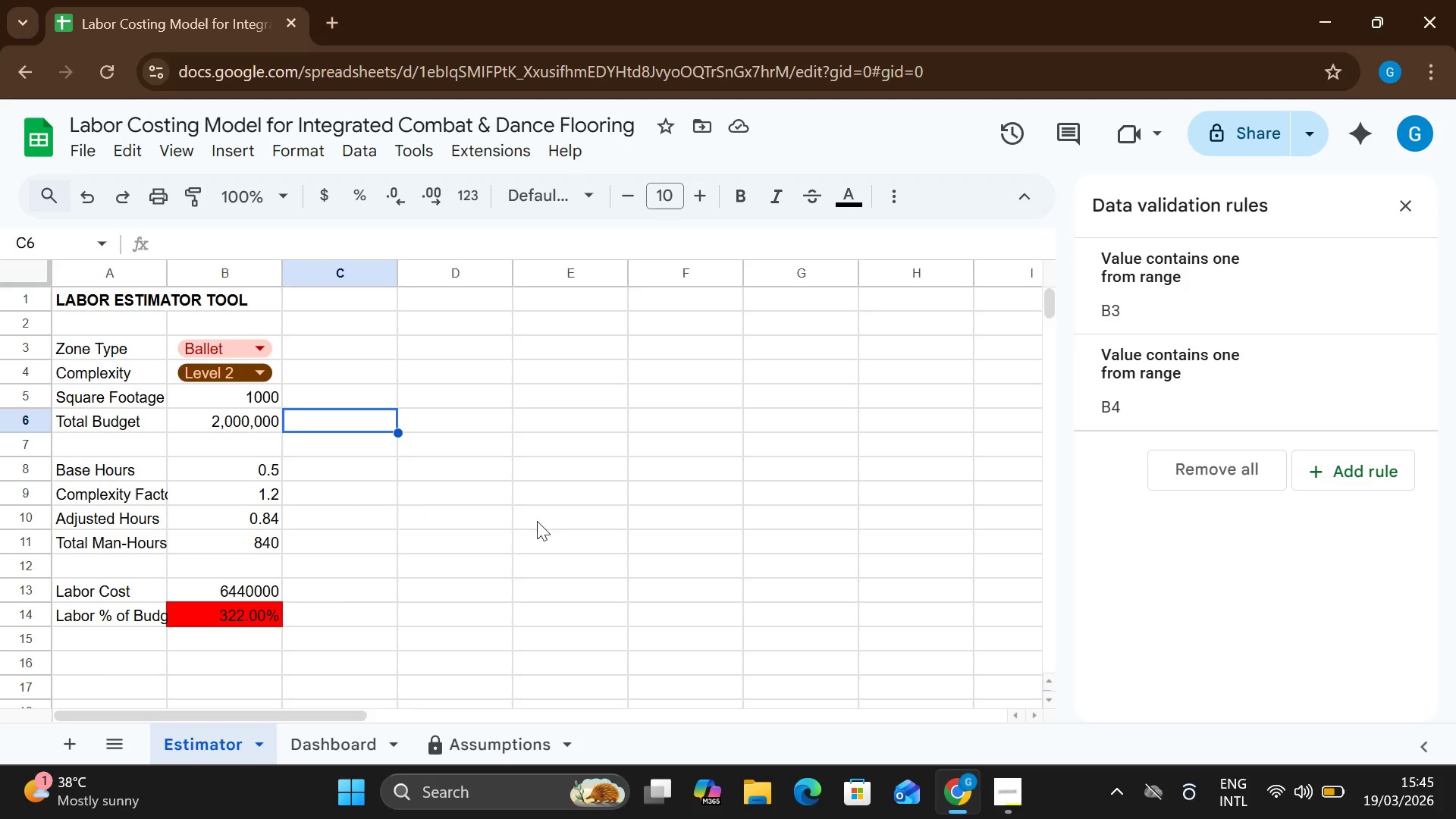 
left_click([997, 774])